 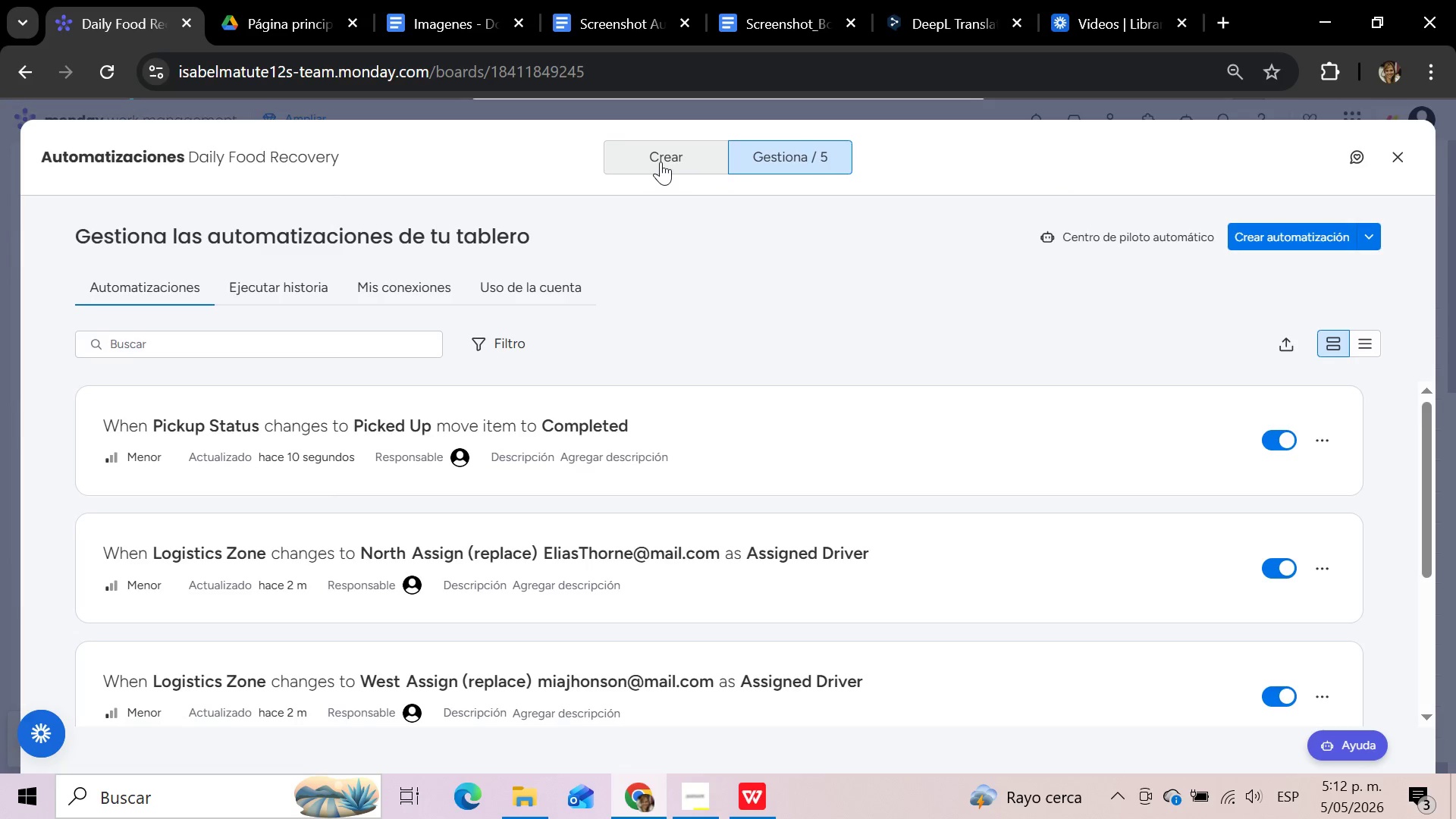 
mouse_move([899, 388])
 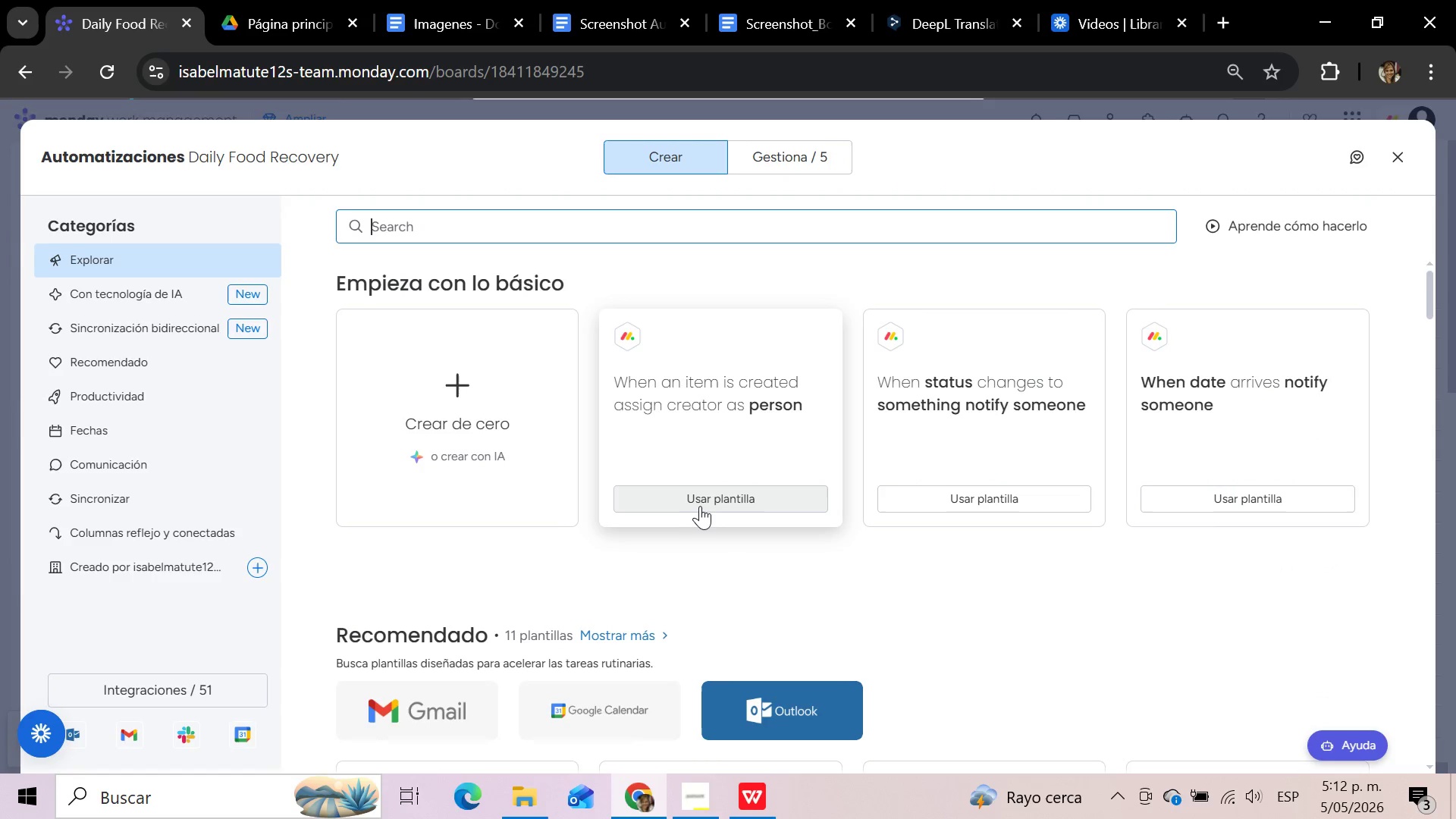 
scroll: coordinate [704, 510], scroll_direction: up, amount: 3.0
 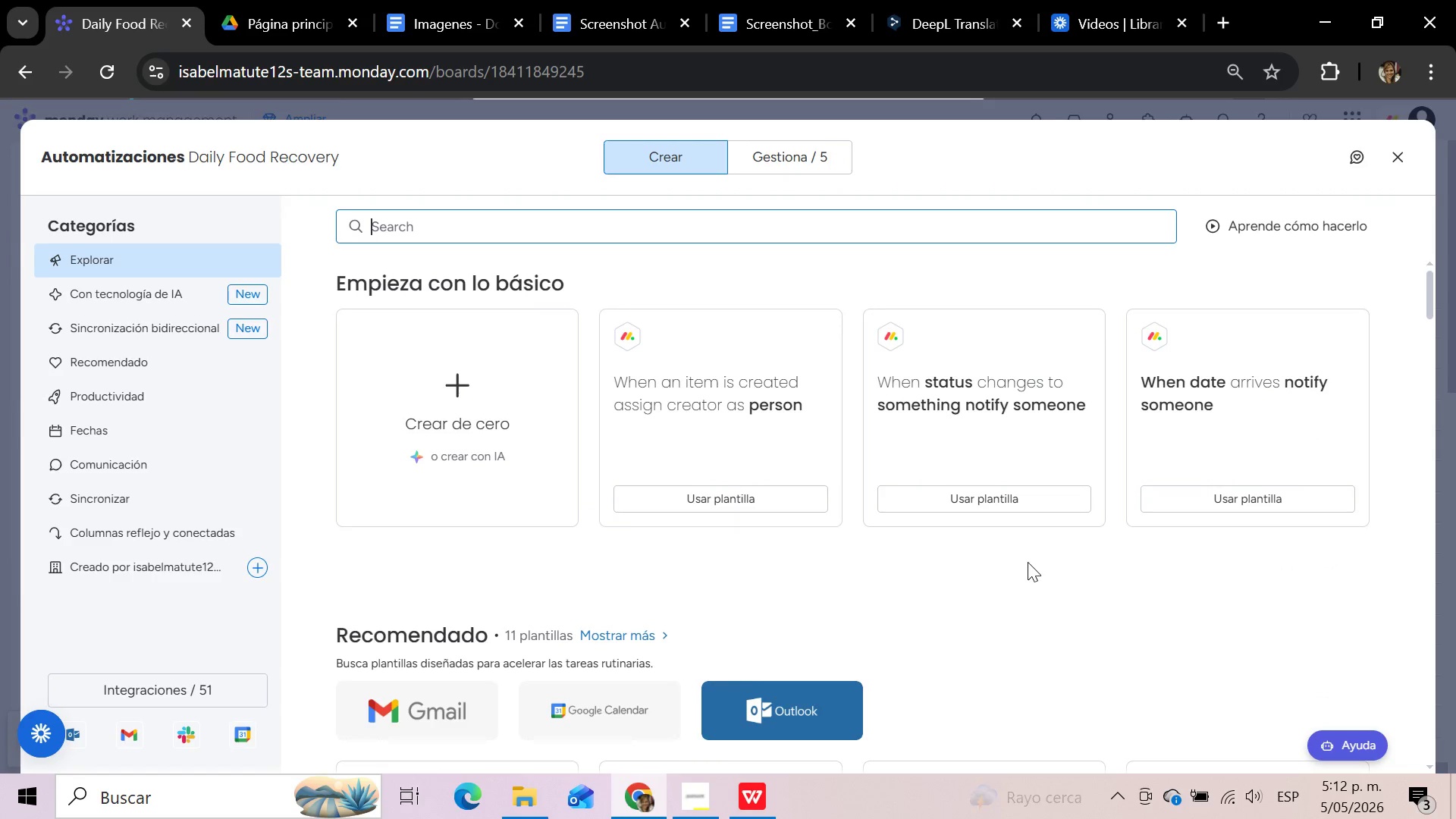 
scroll: coordinate [1028, 562], scroll_direction: down, amount: 2.0
 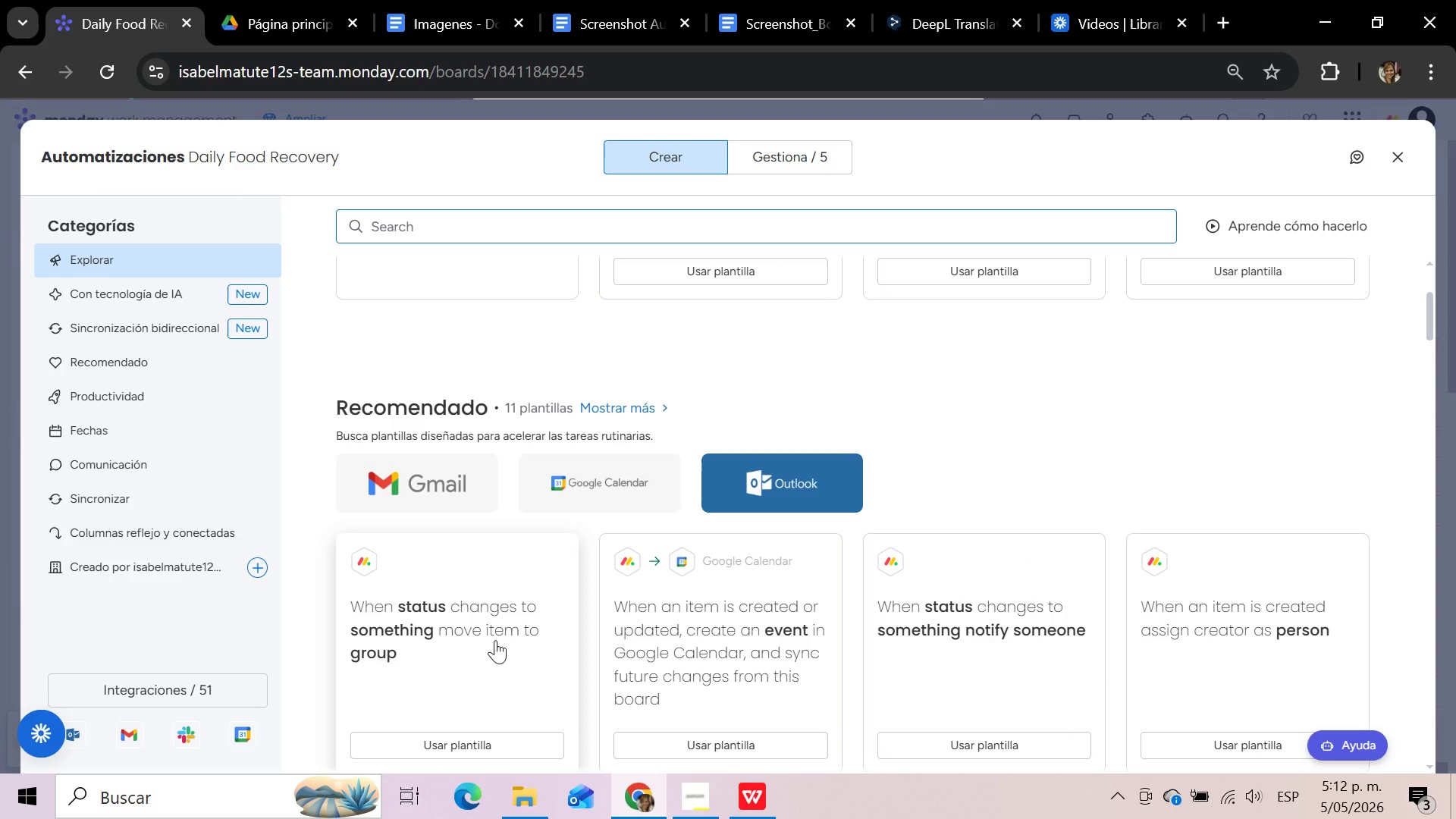 
left_click([495, 640])
 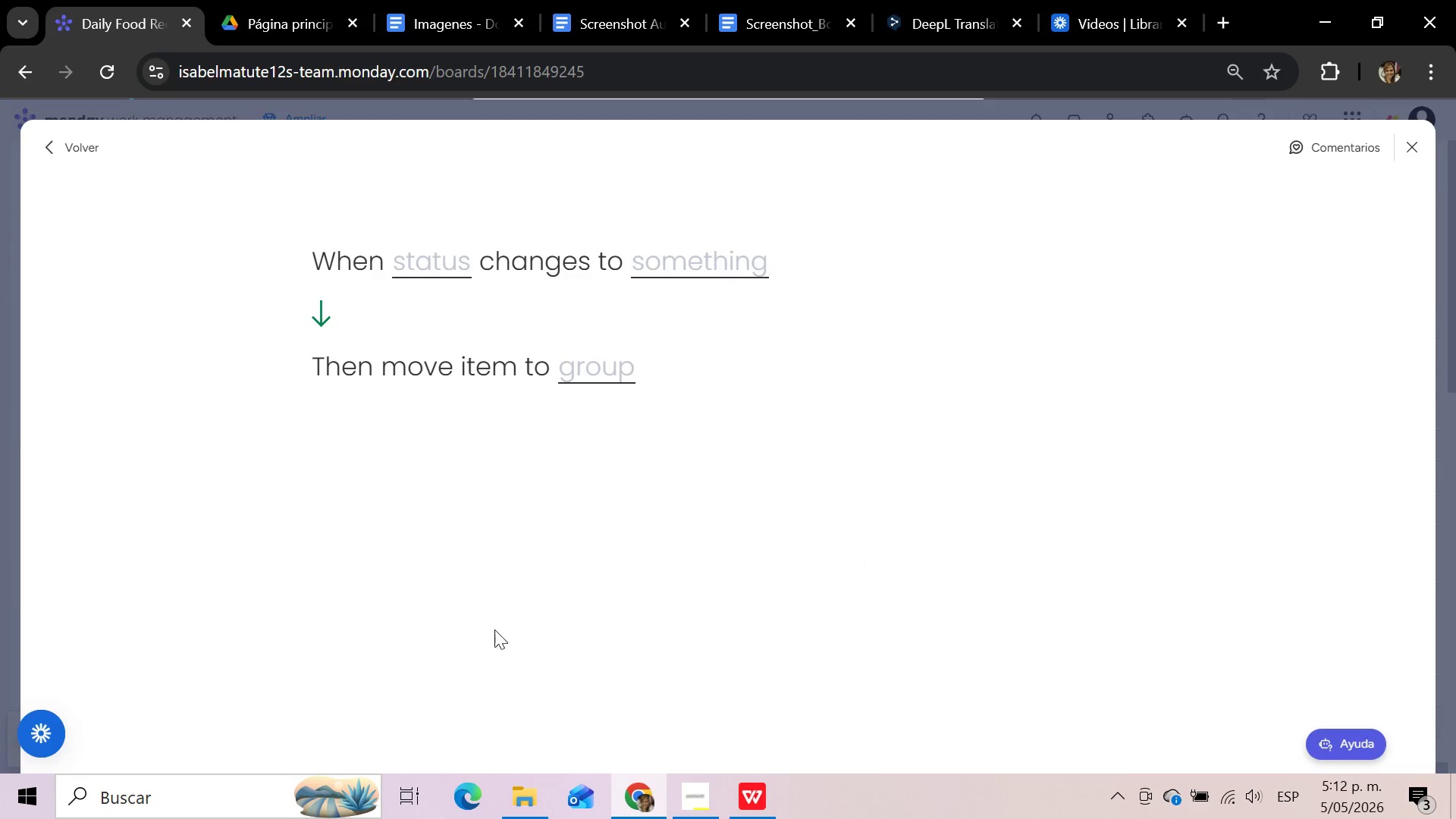 
left_click([441, 243])
 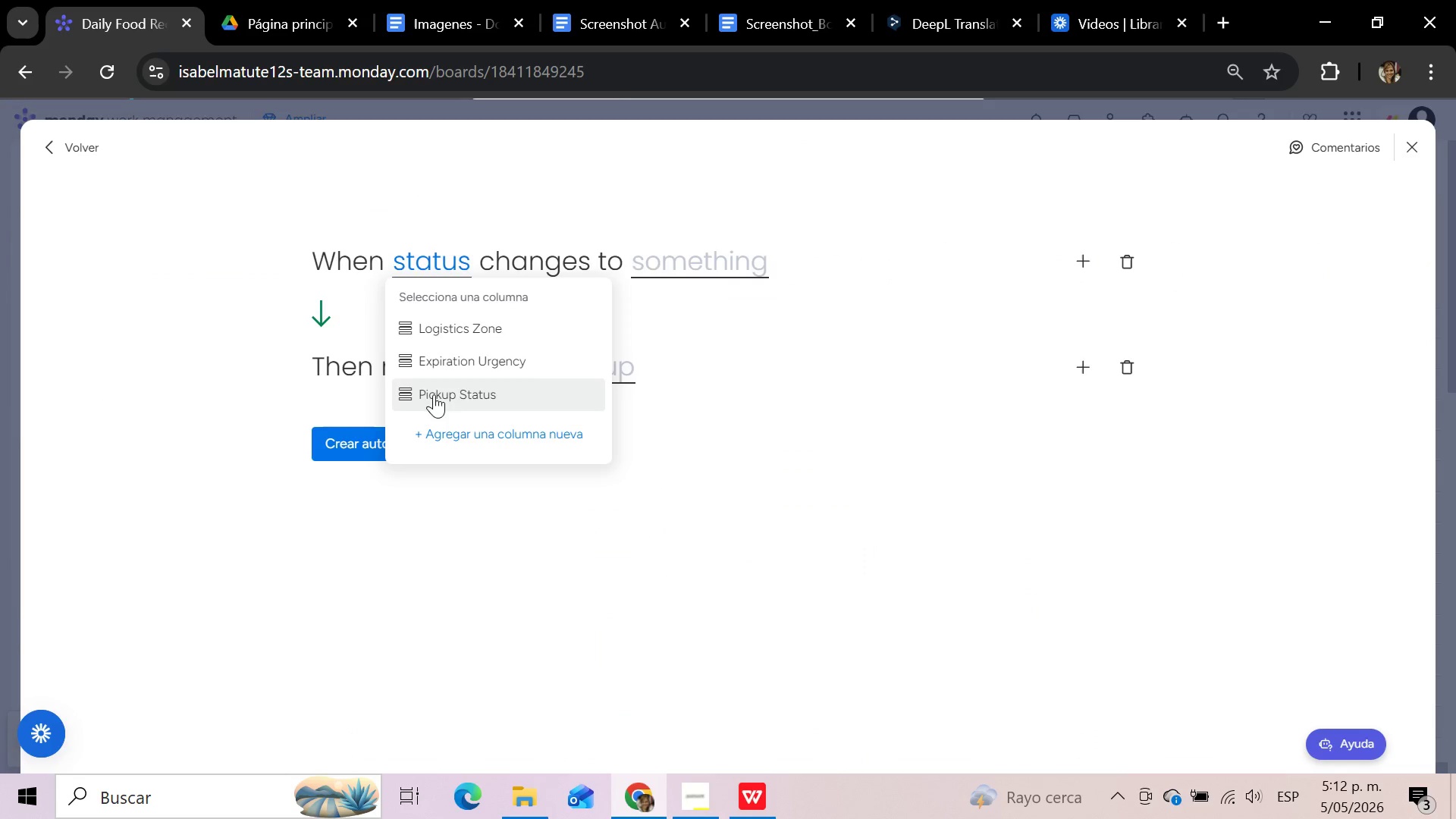 
left_click([764, 257])
 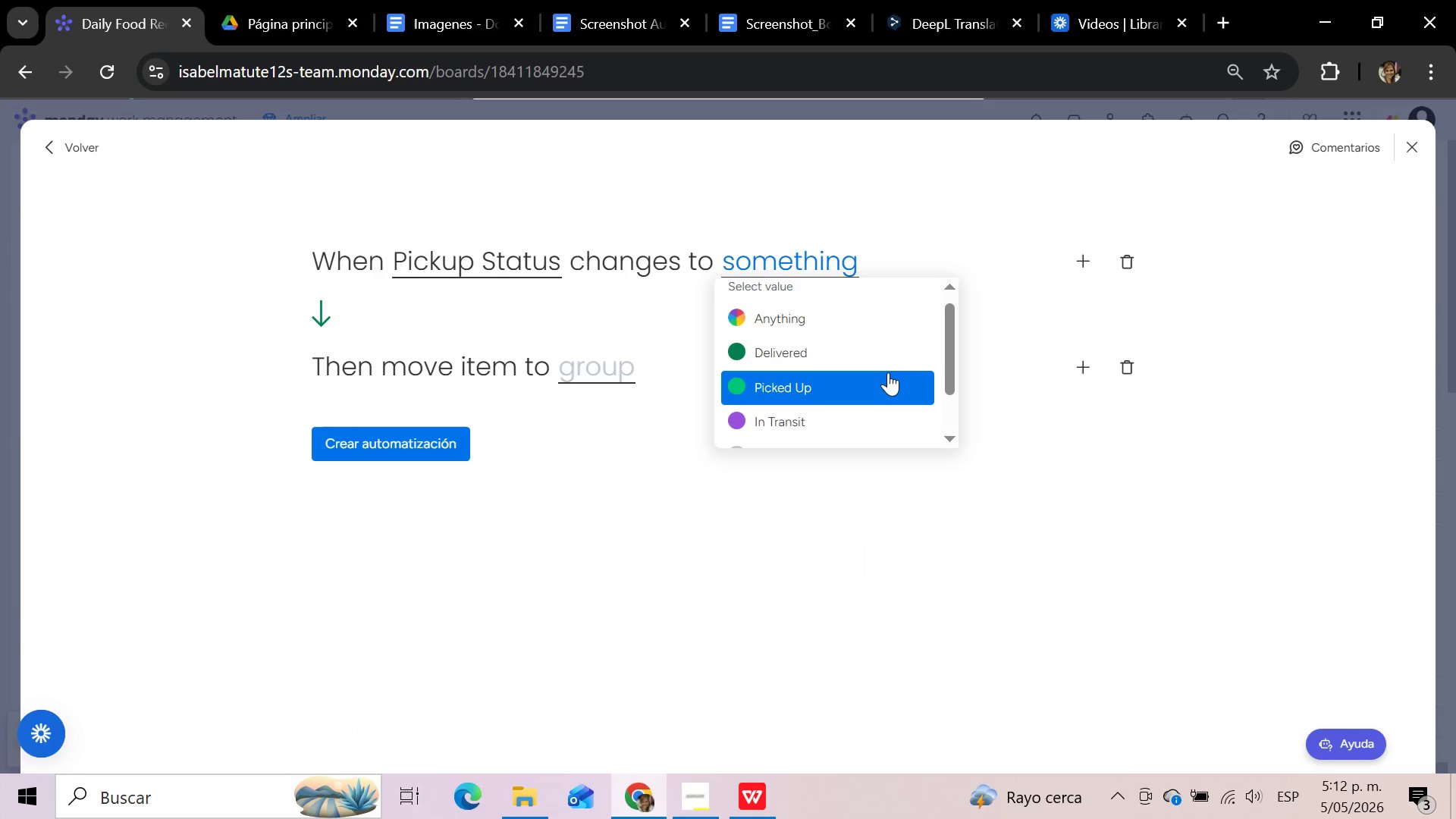 
left_click([871, 346])
 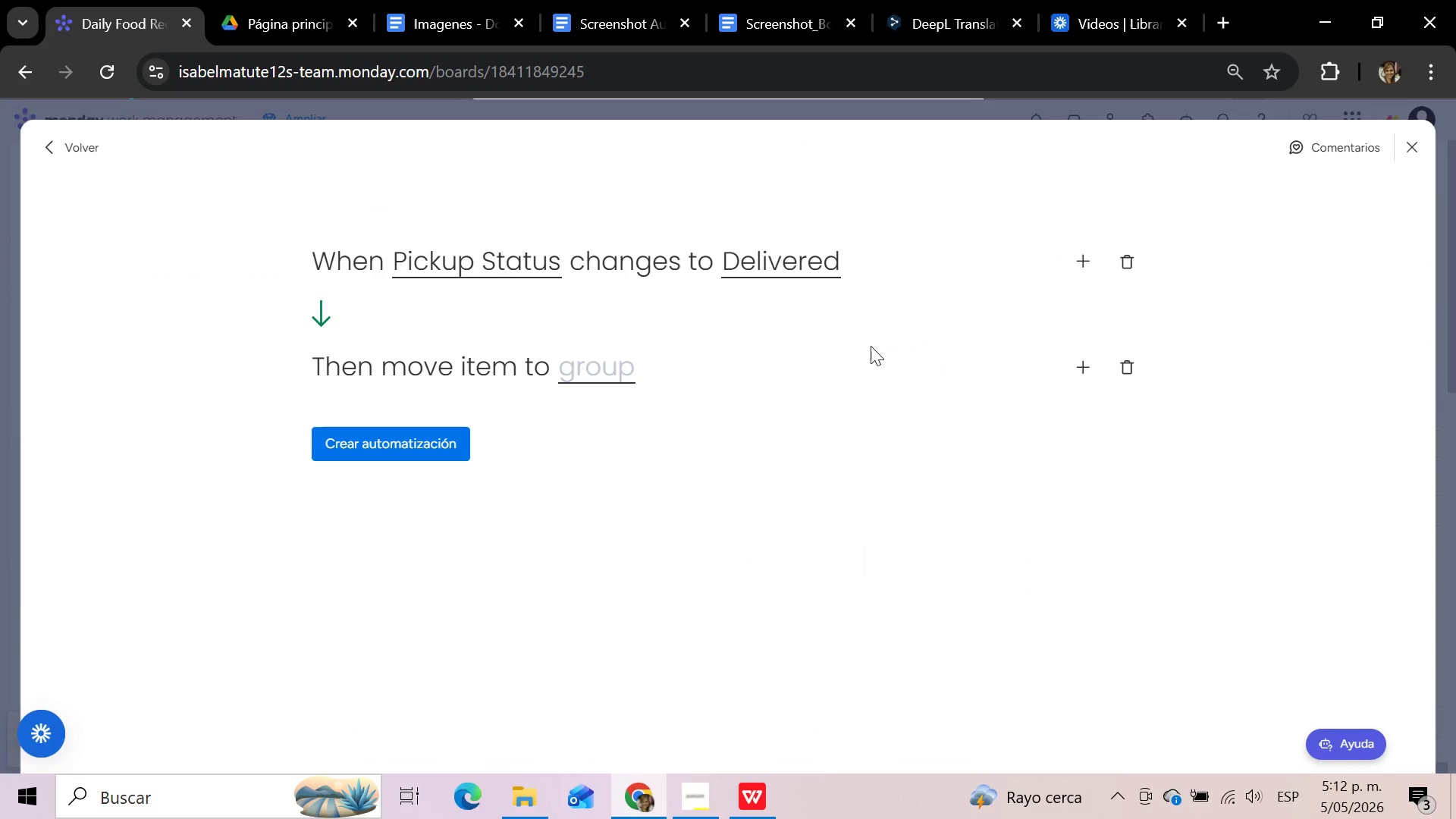 
left_click([604, 367])
 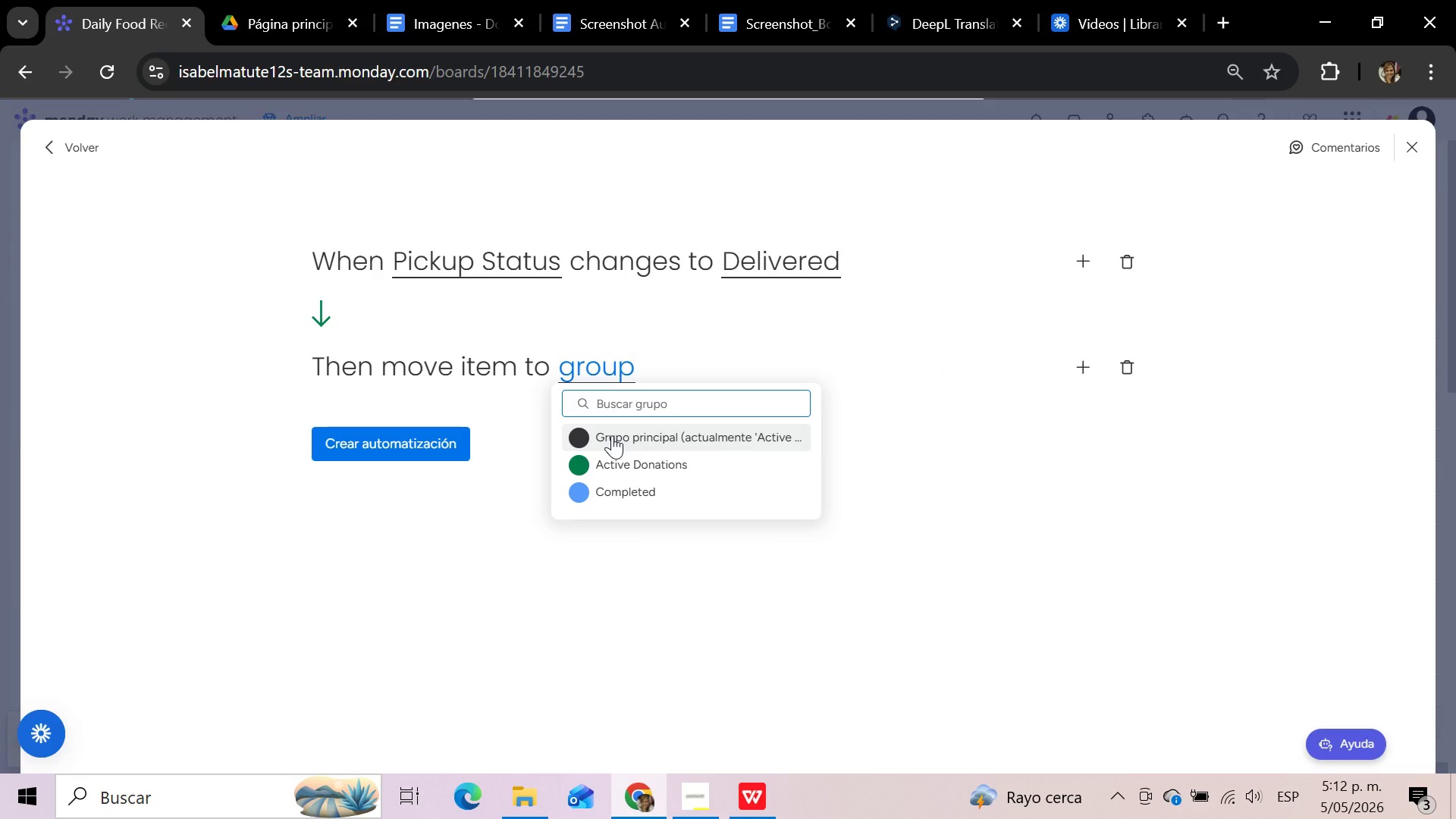 
left_click([617, 493])
 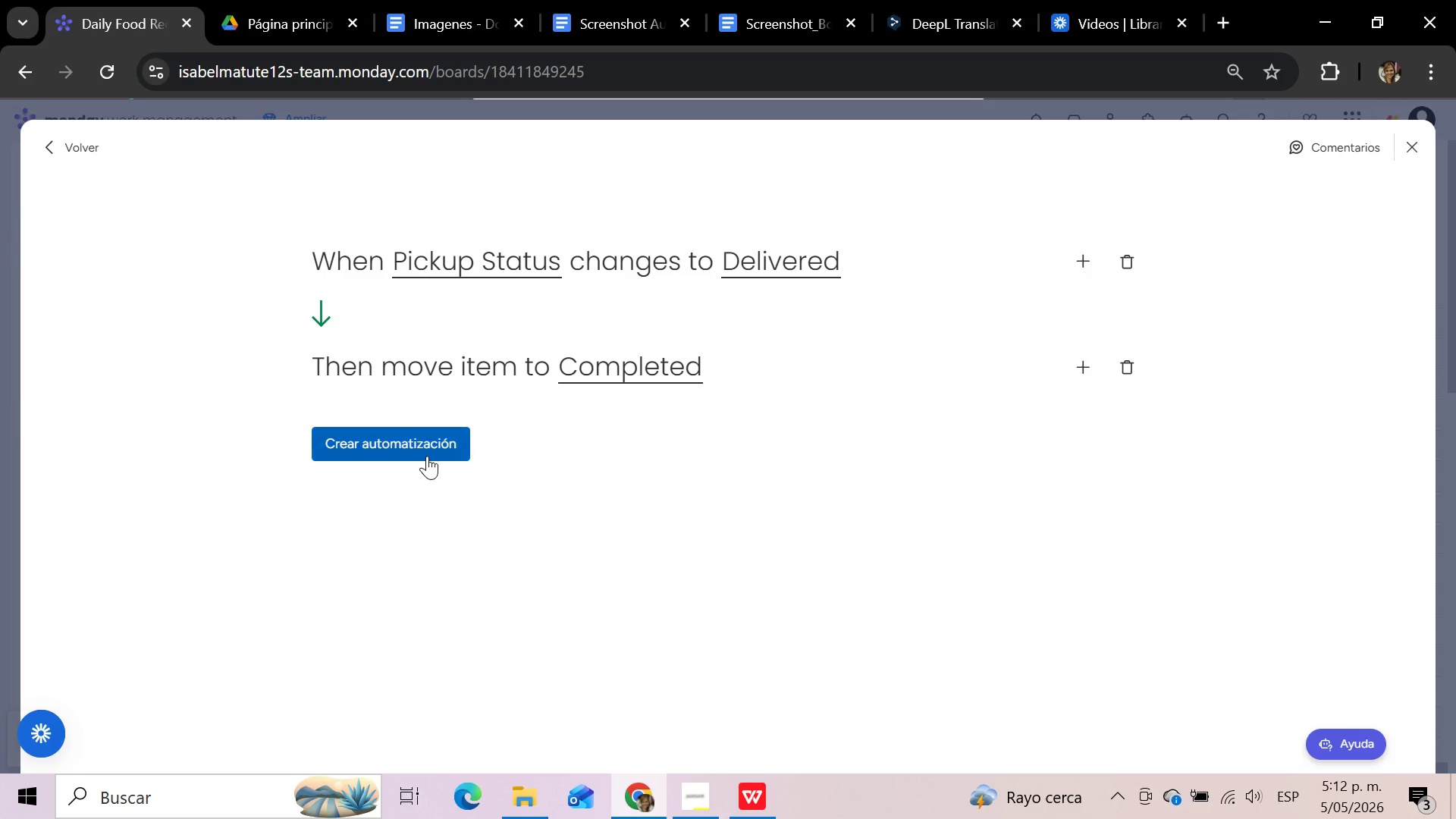 
left_click([427, 444])
 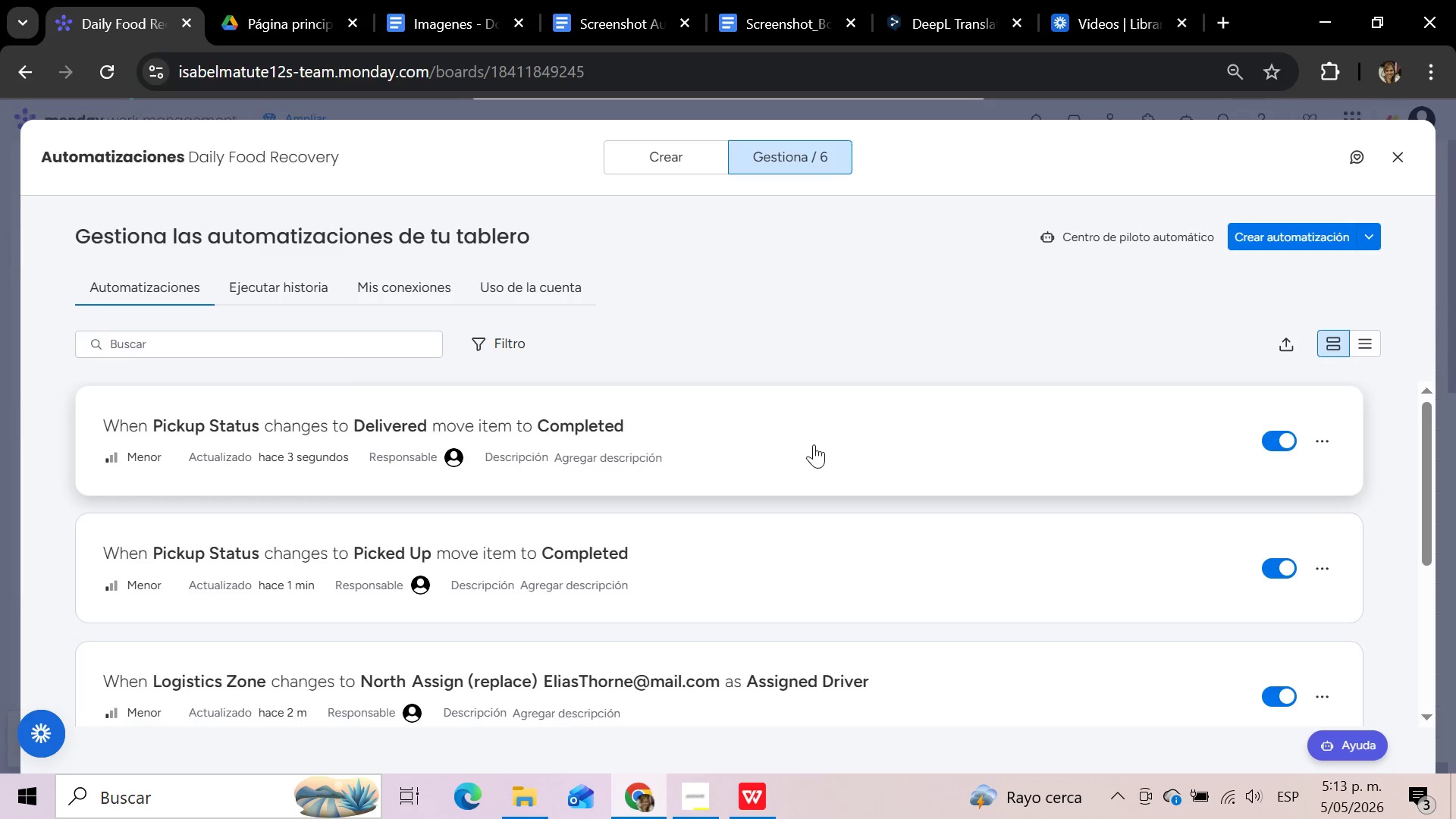 
wait(23.83)
 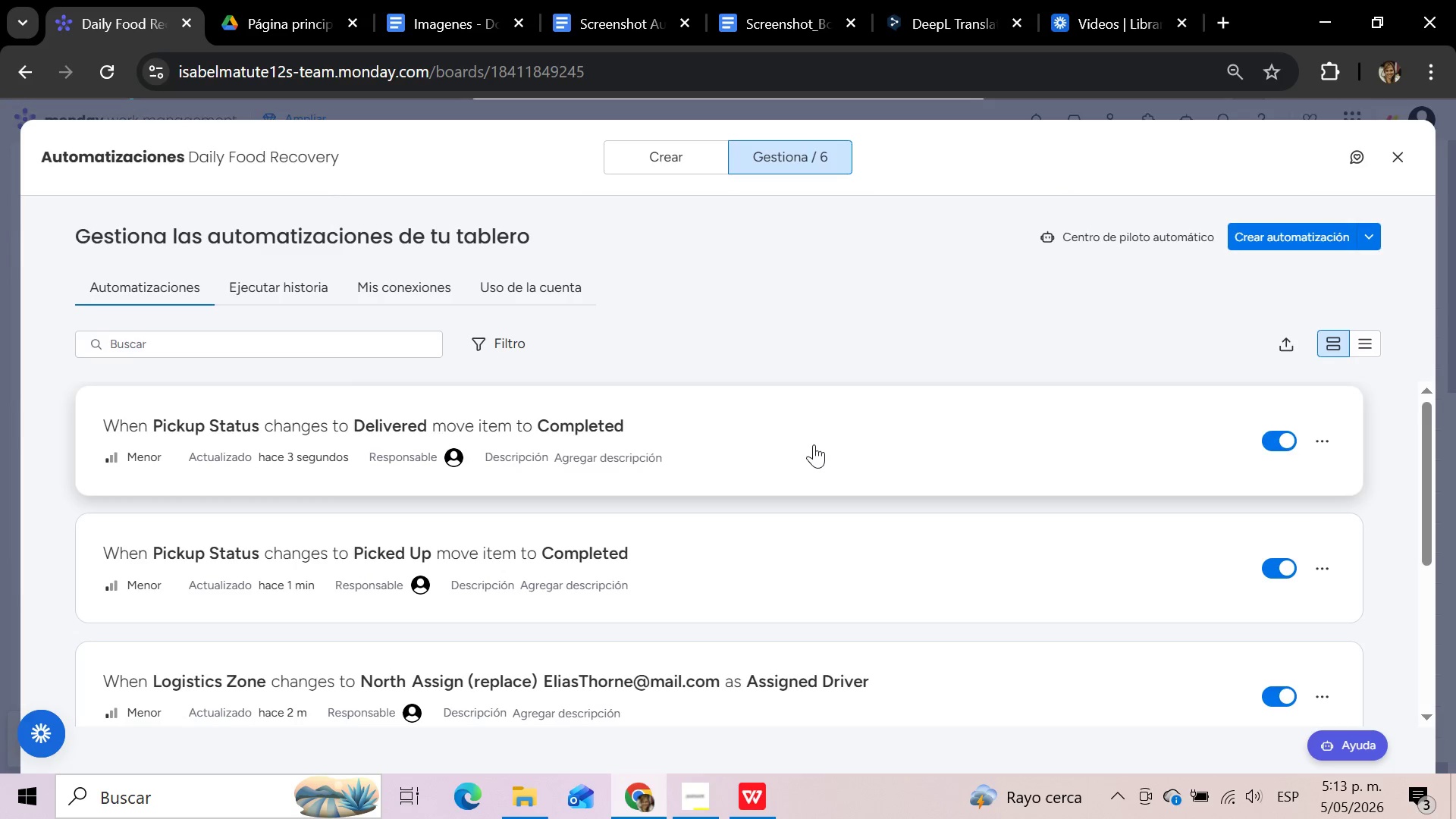 
left_click([1398, 156])
 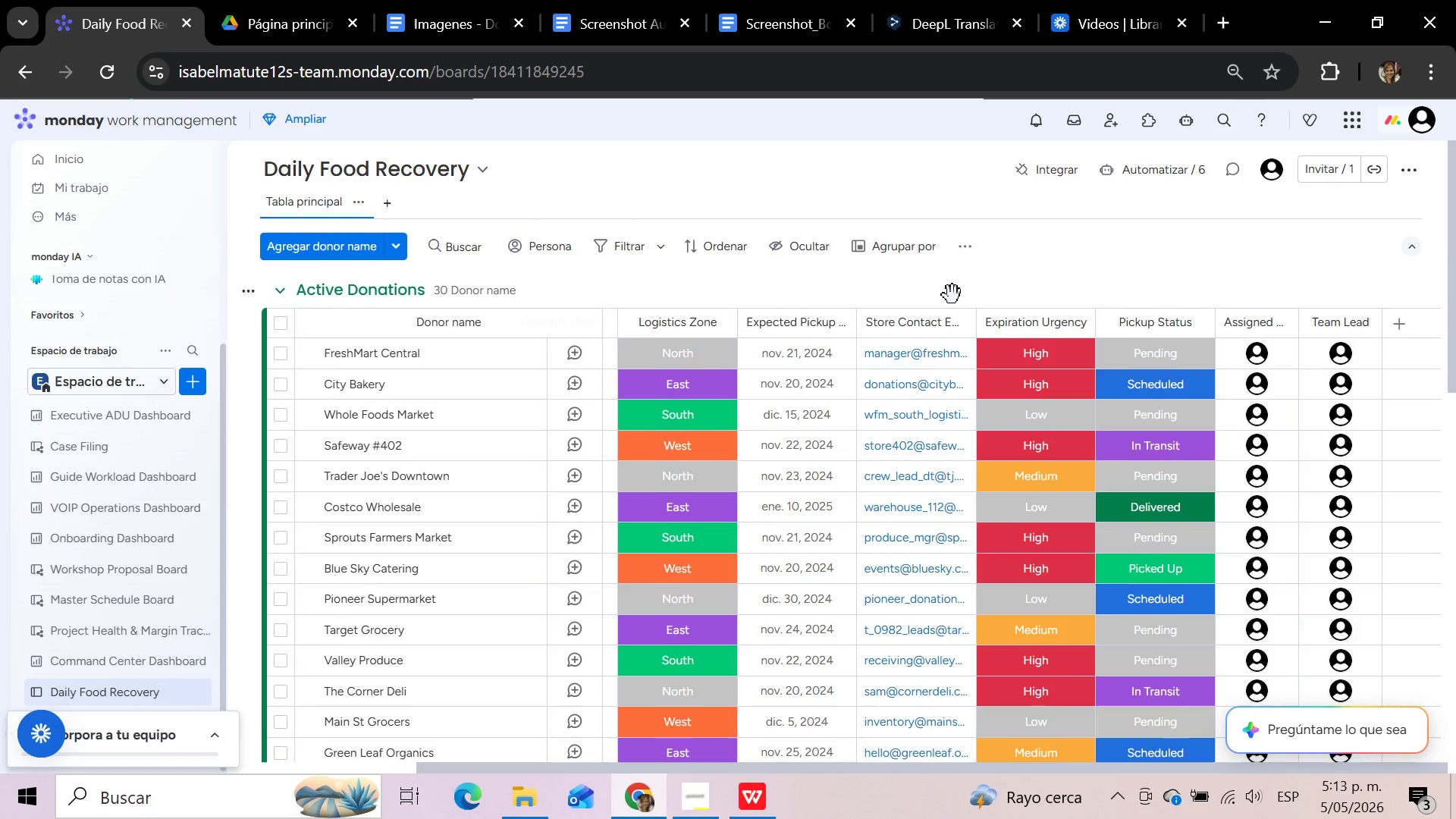 
wait(16.27)
 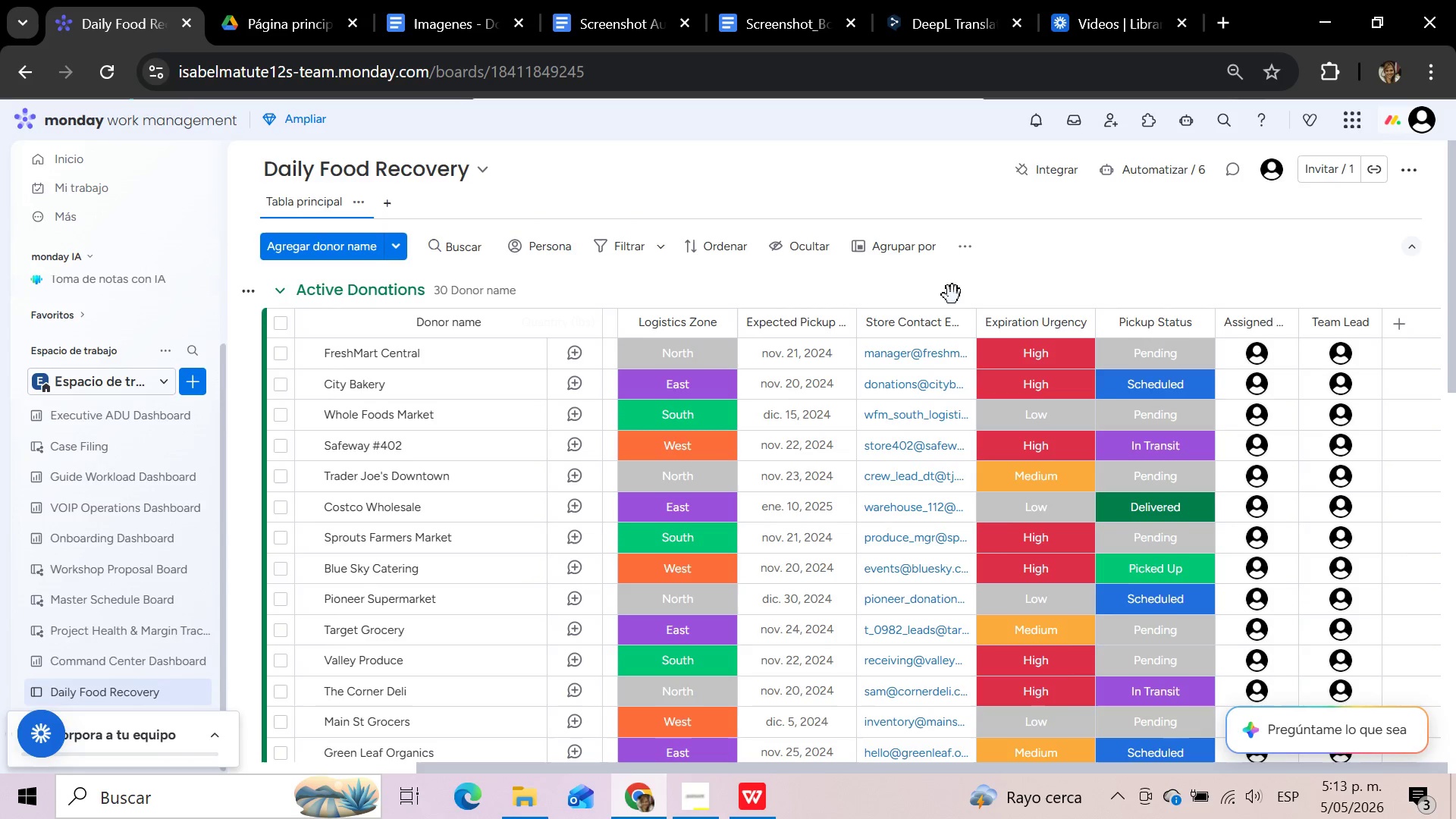 
left_click([388, 202])
 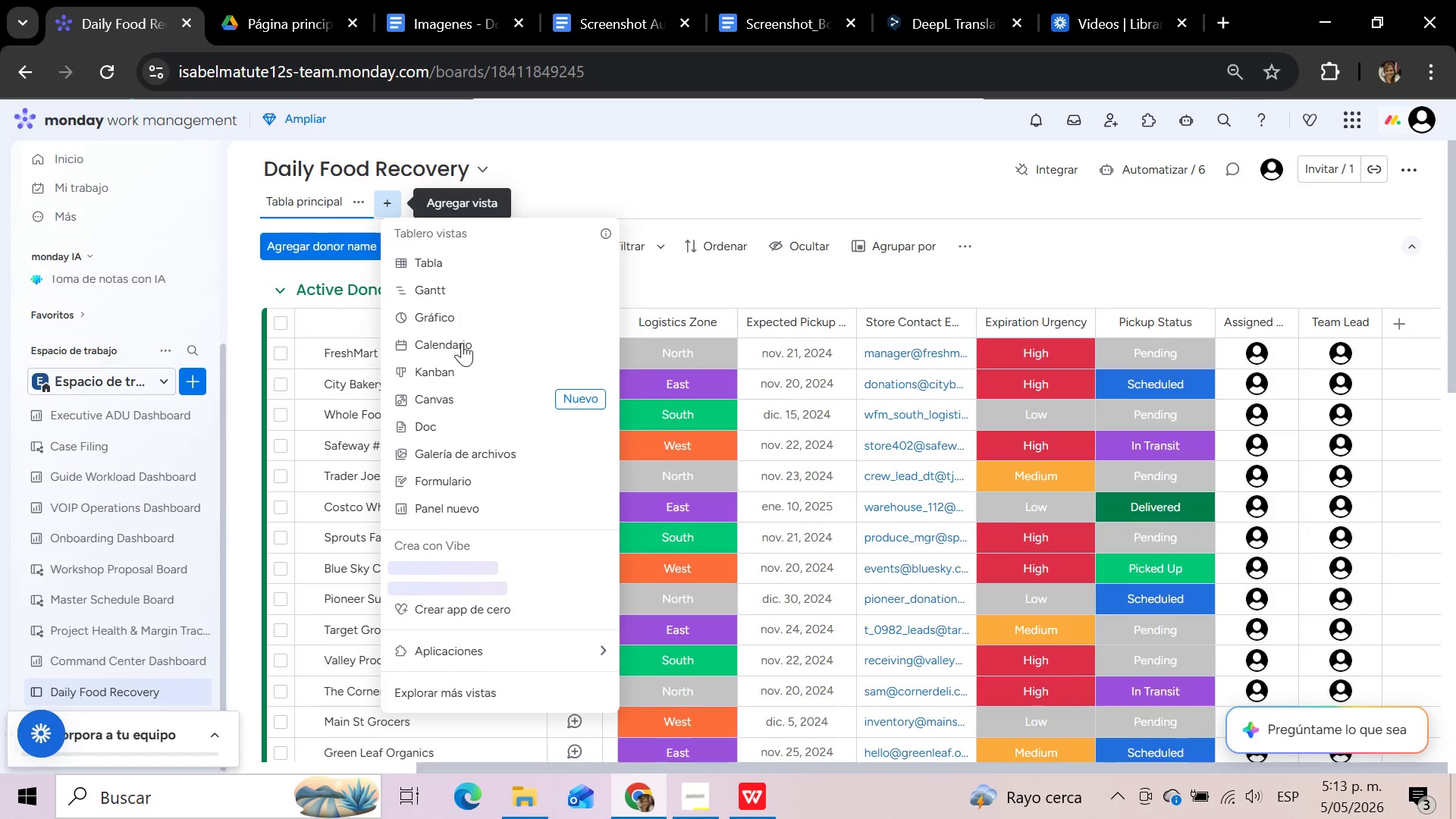 
left_click([469, 381])
 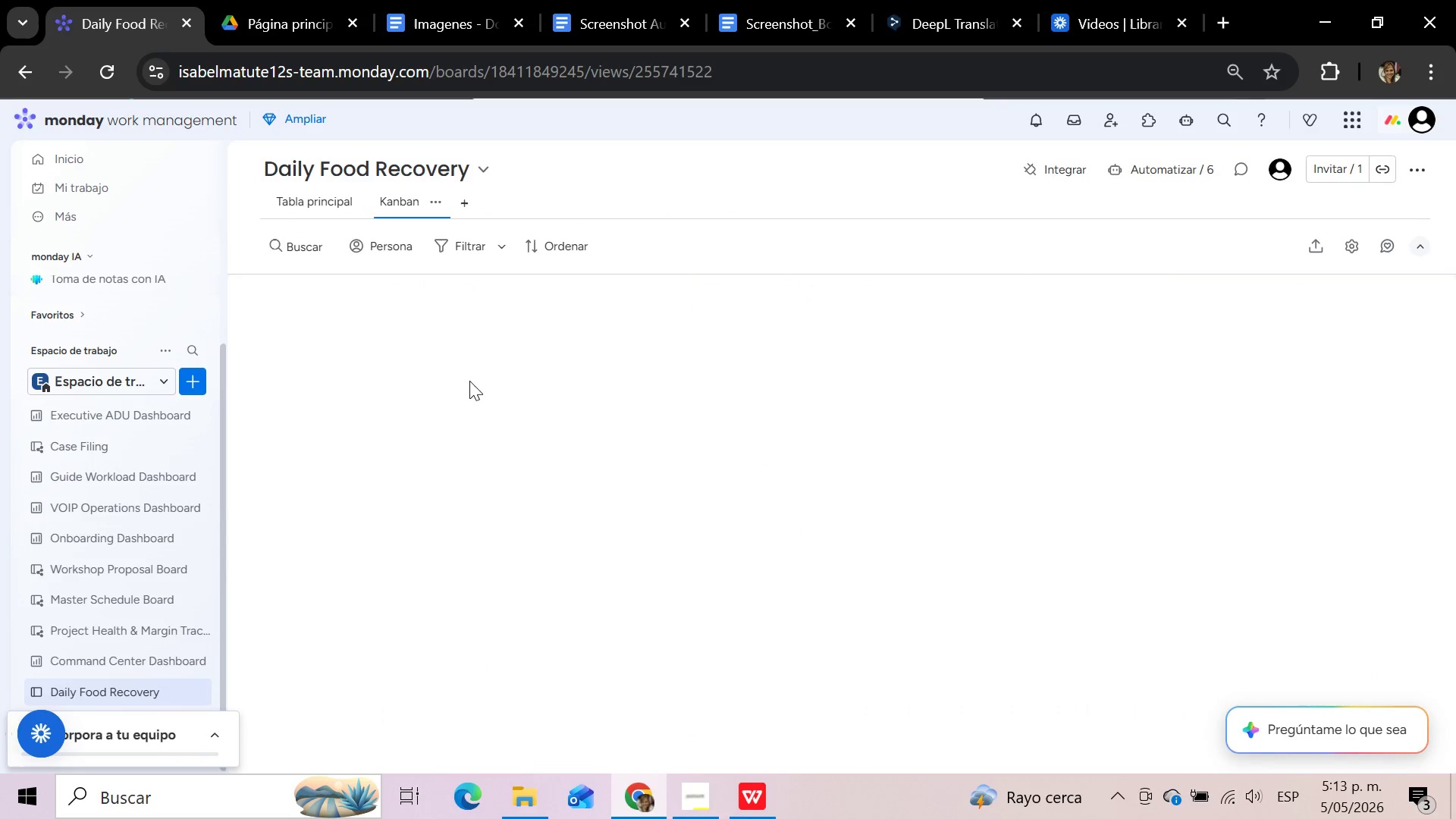 
wait(9.88)
 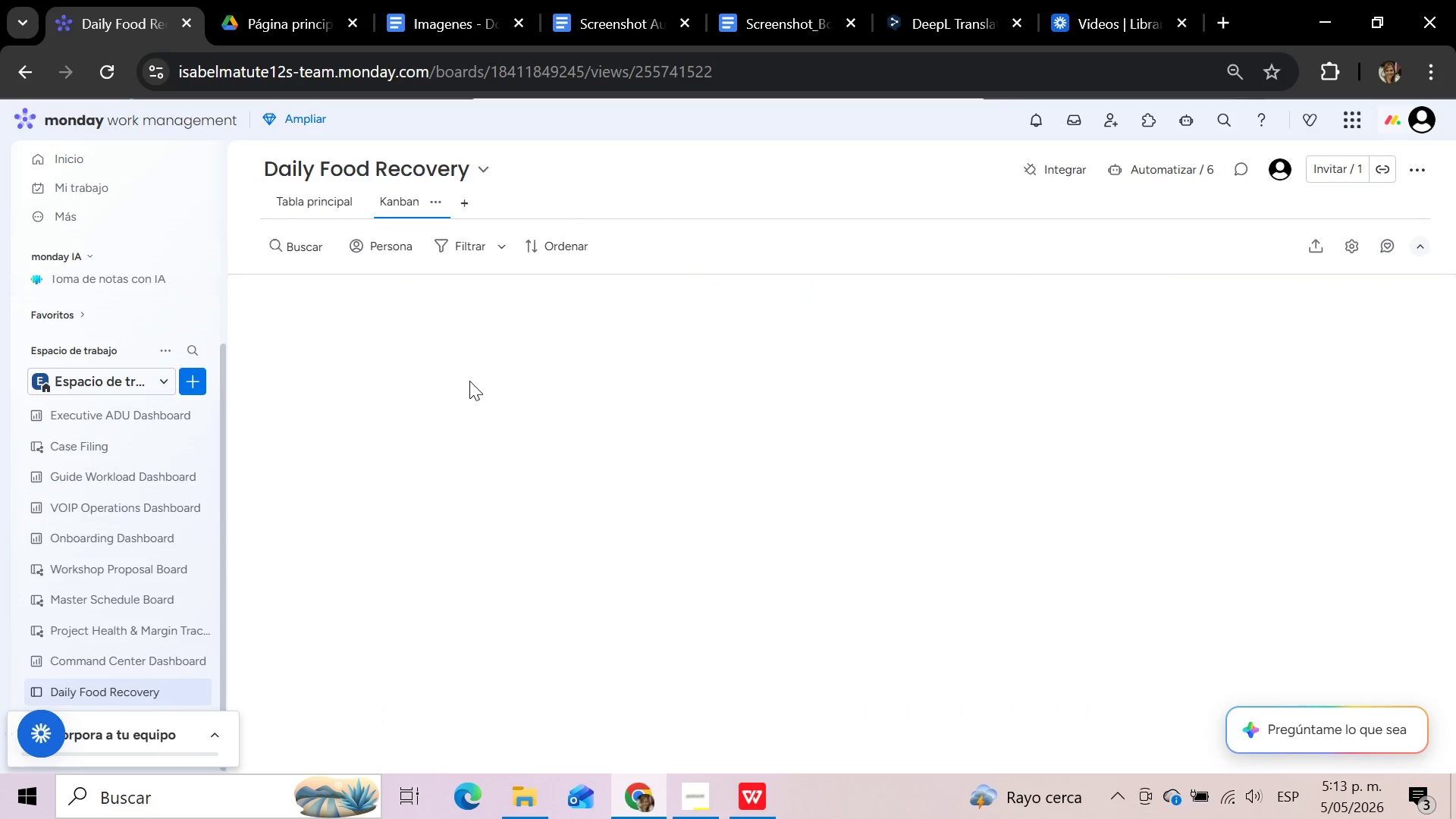 
left_click([1351, 245])
 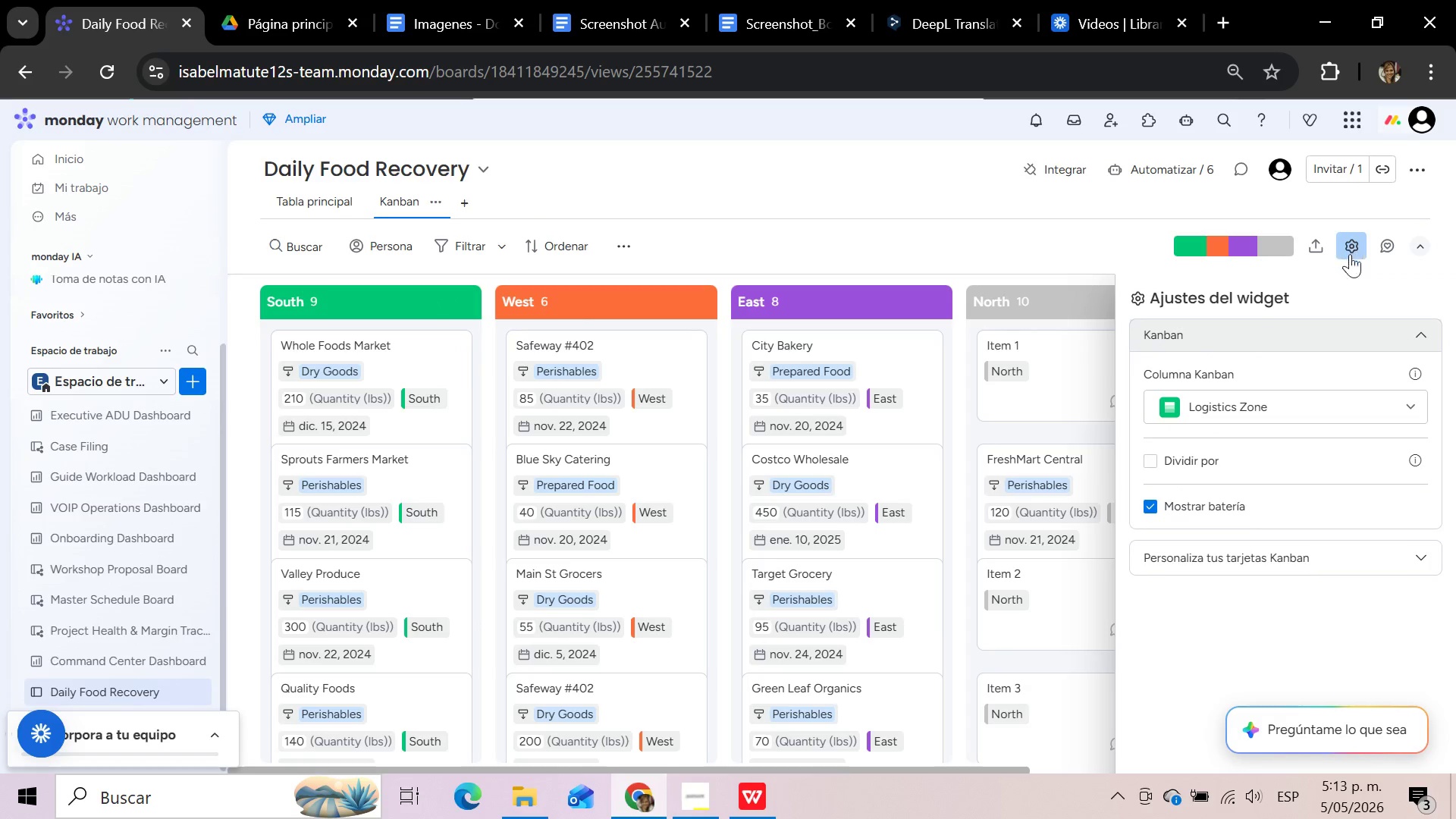 
left_click([1365, 407])
 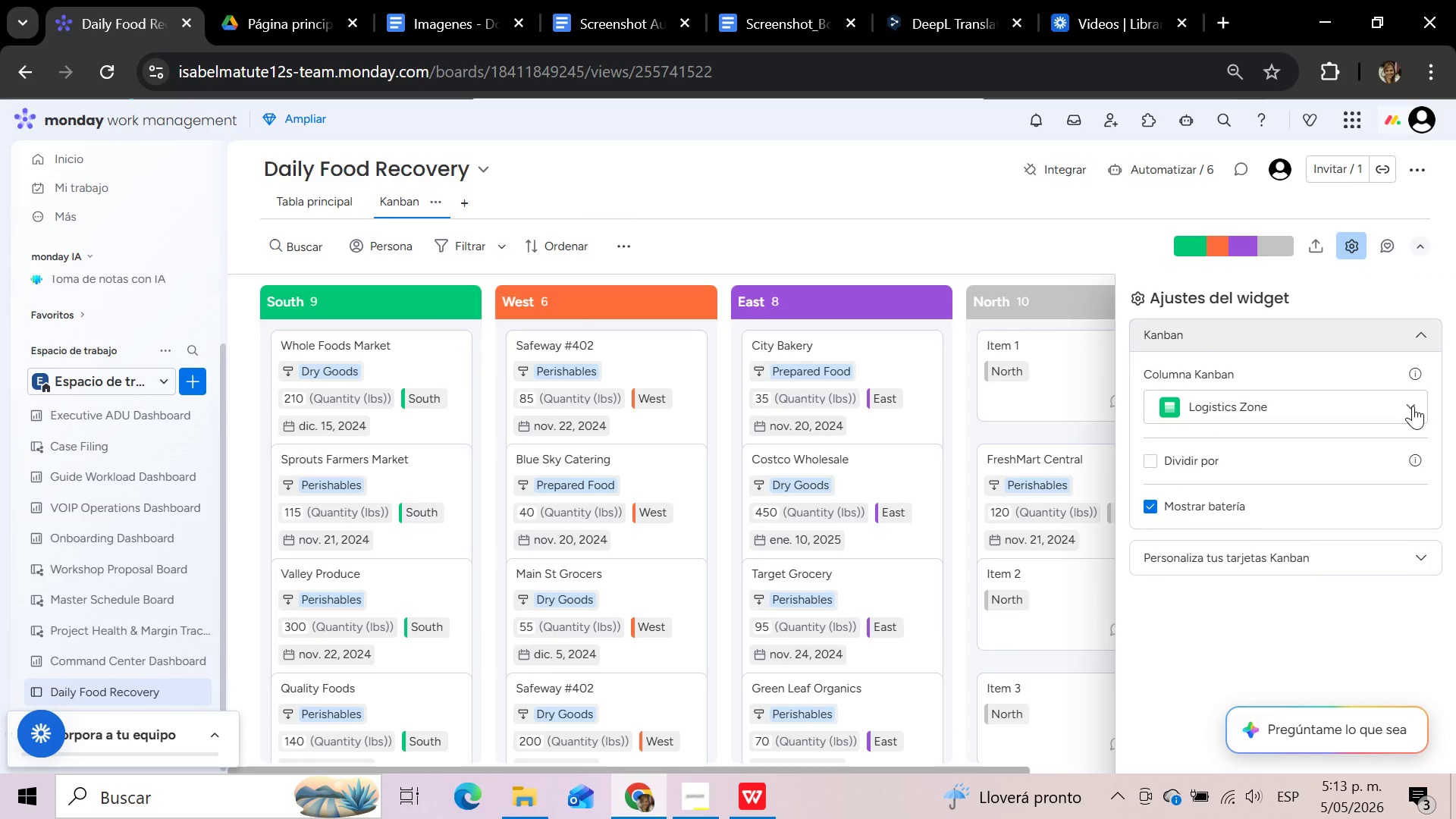 
left_click([1413, 406])
 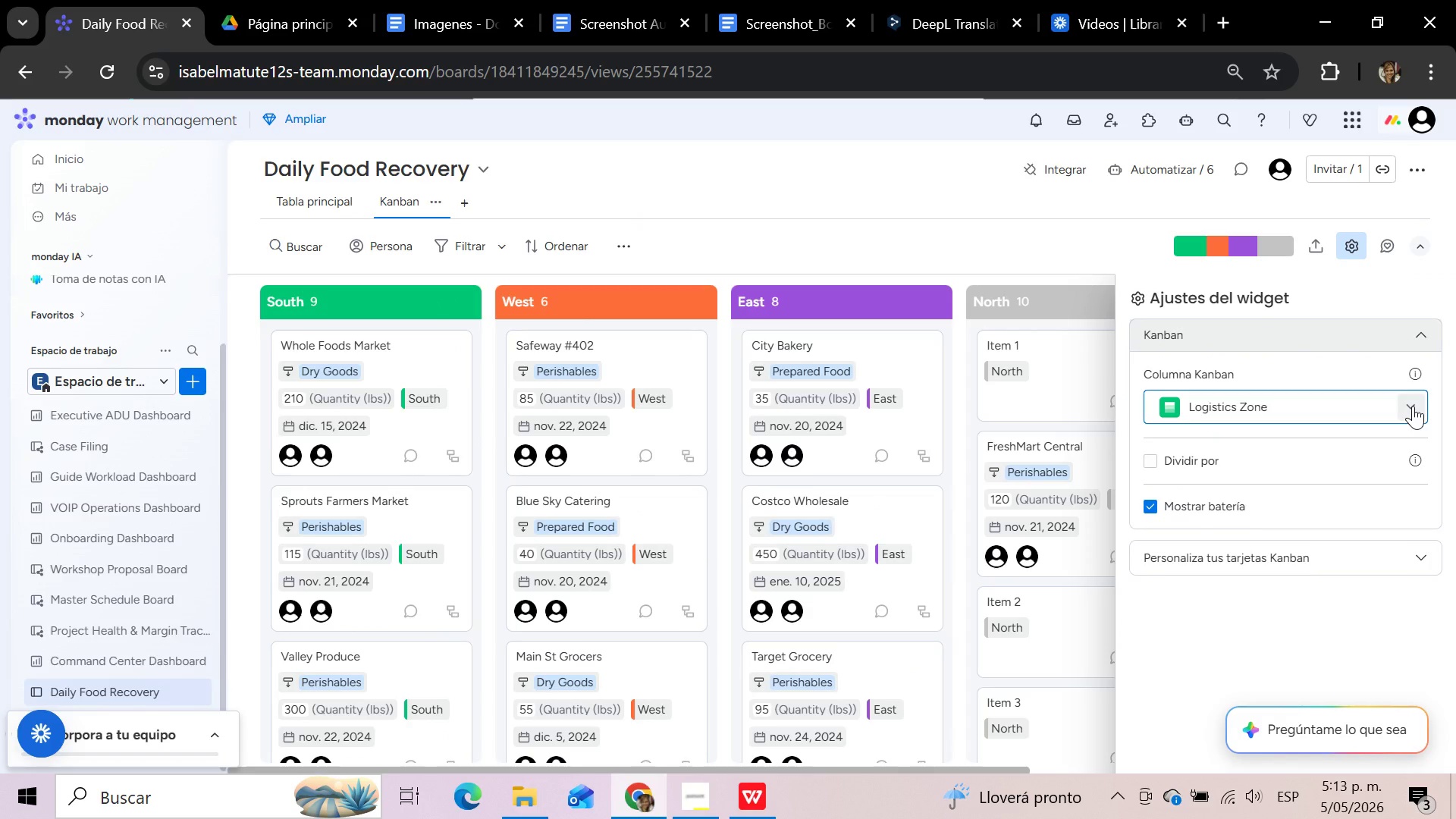 
left_click([1413, 406])
 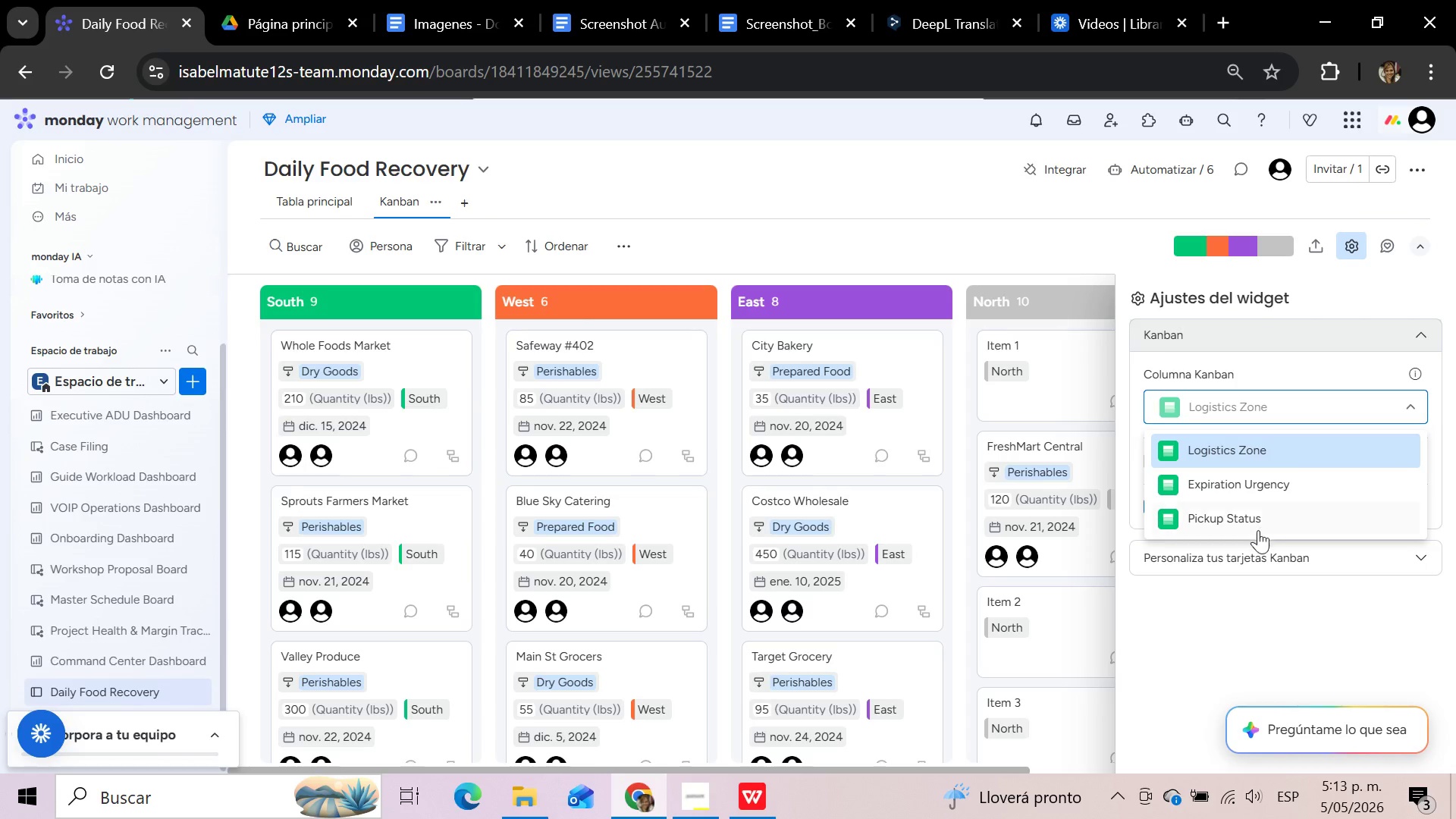 
left_click([1249, 512])
 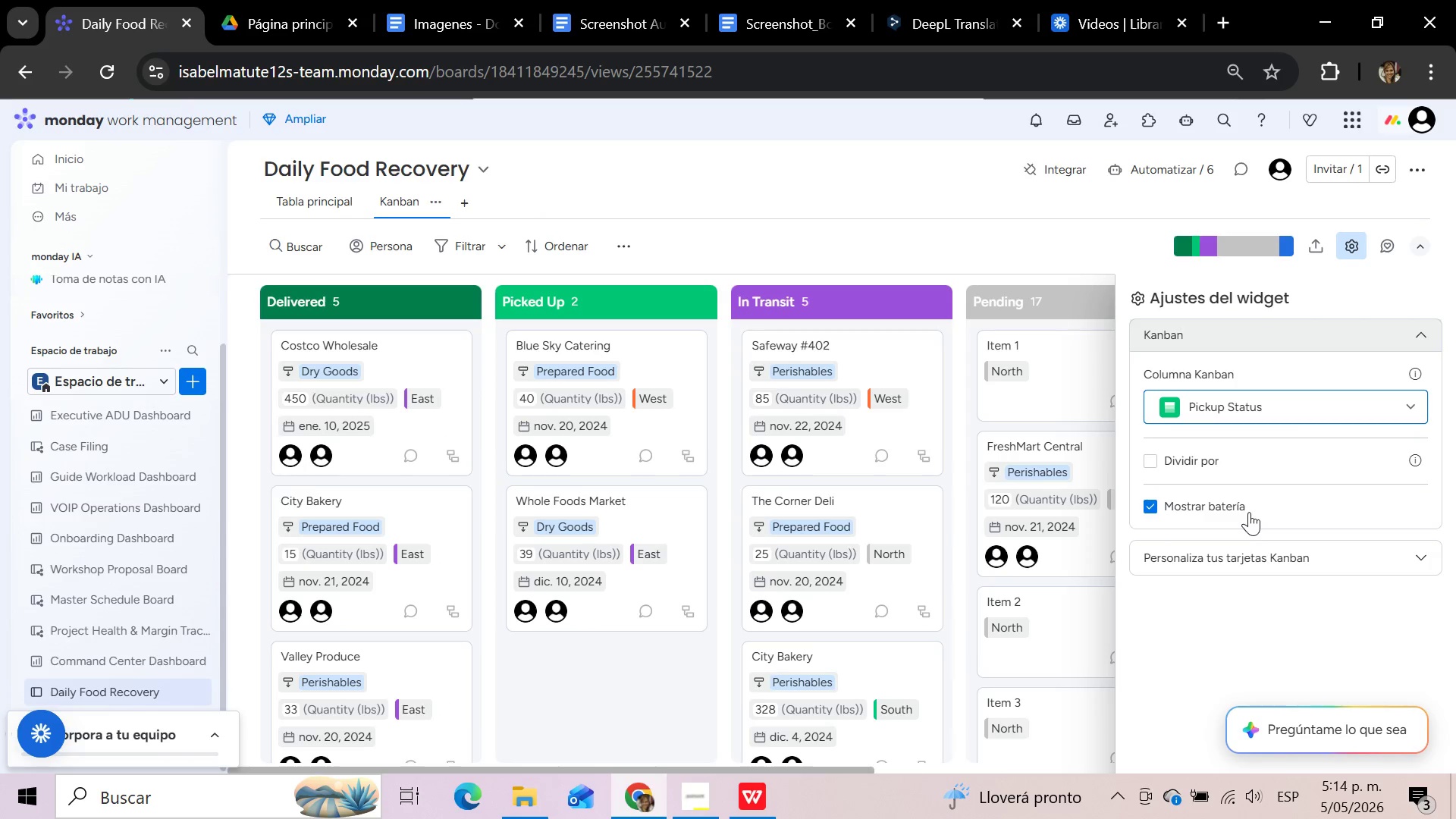 
wait(6.14)
 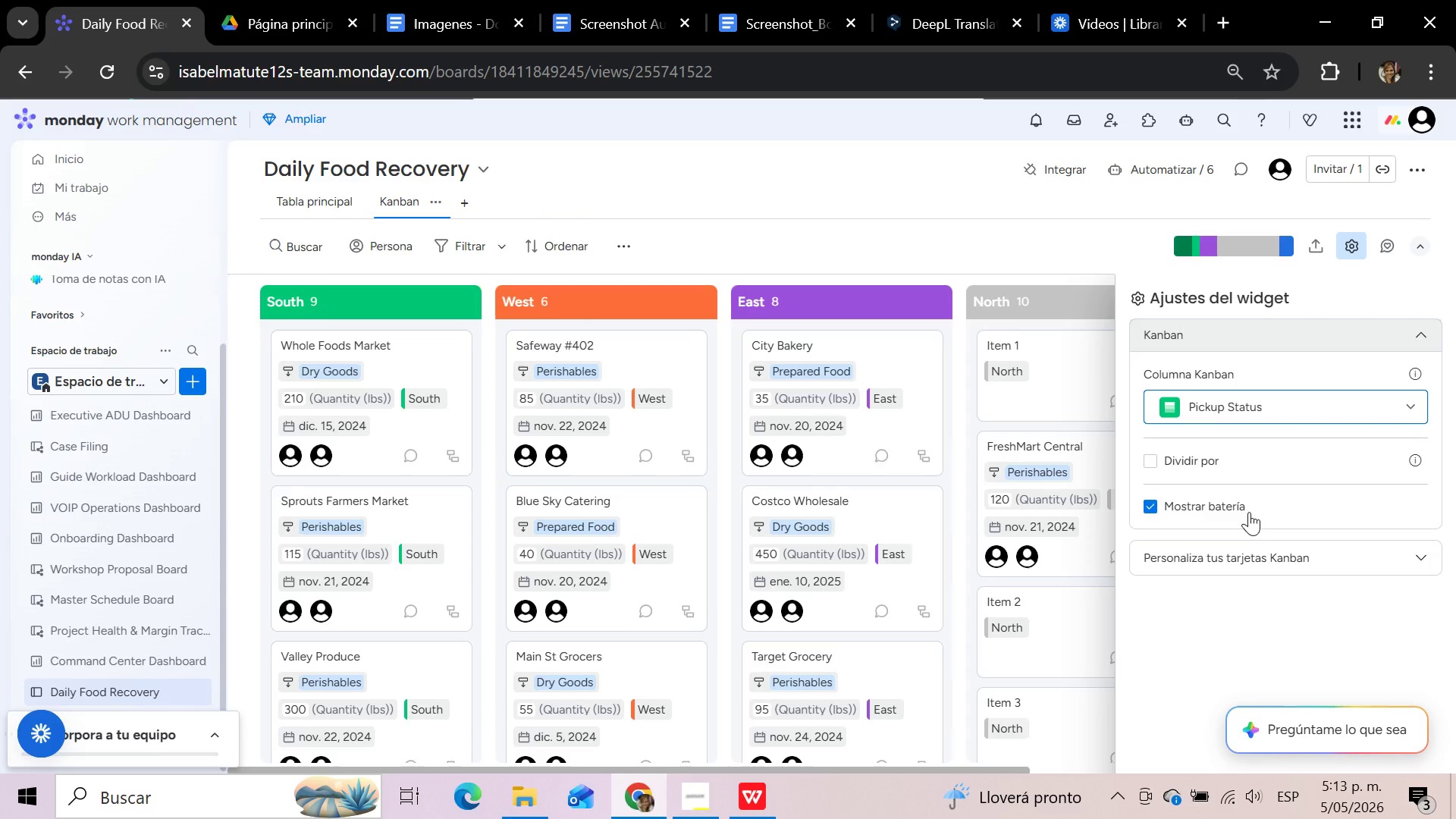 
left_click([1351, 240])
 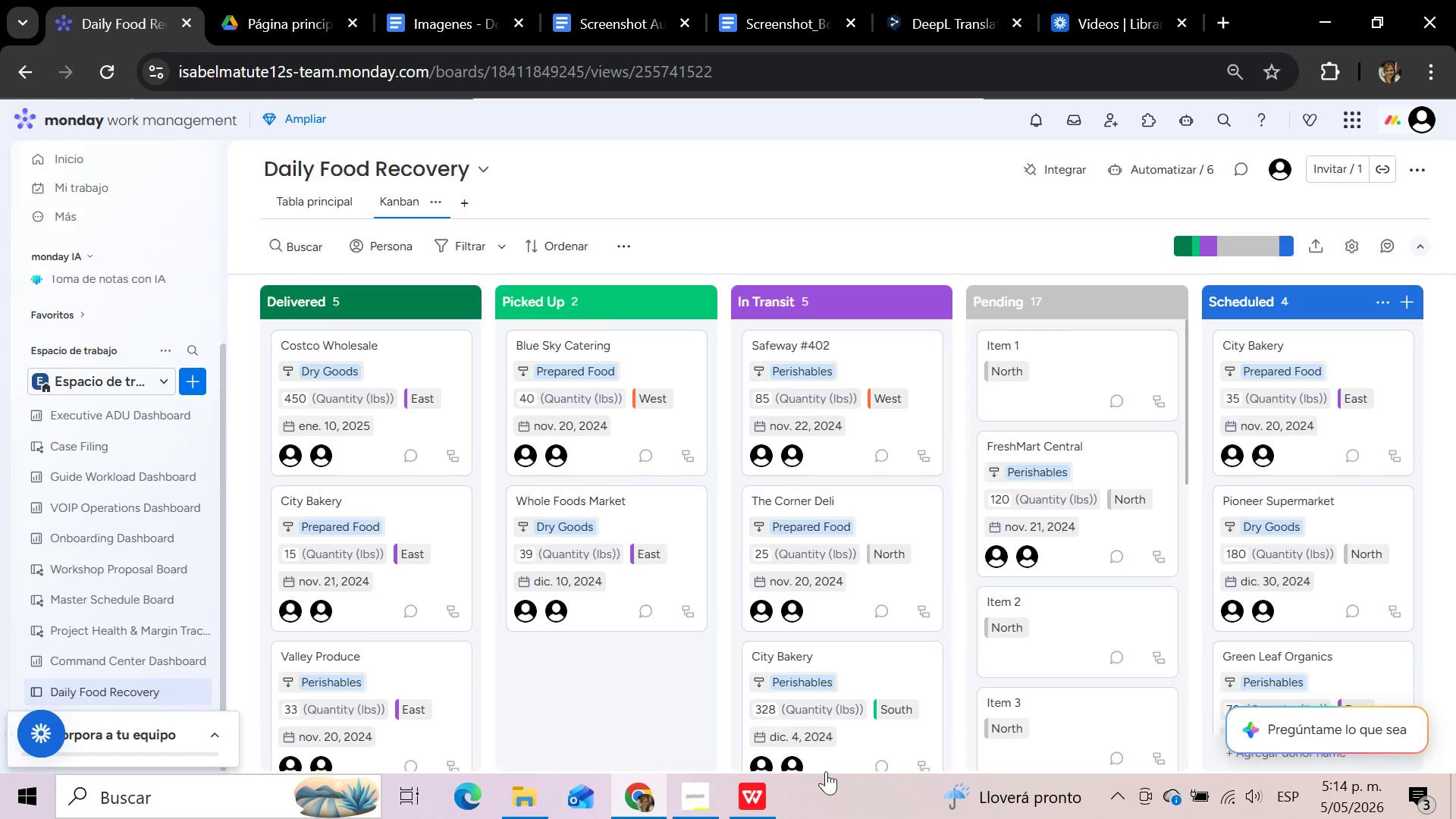 
wait(5.36)
 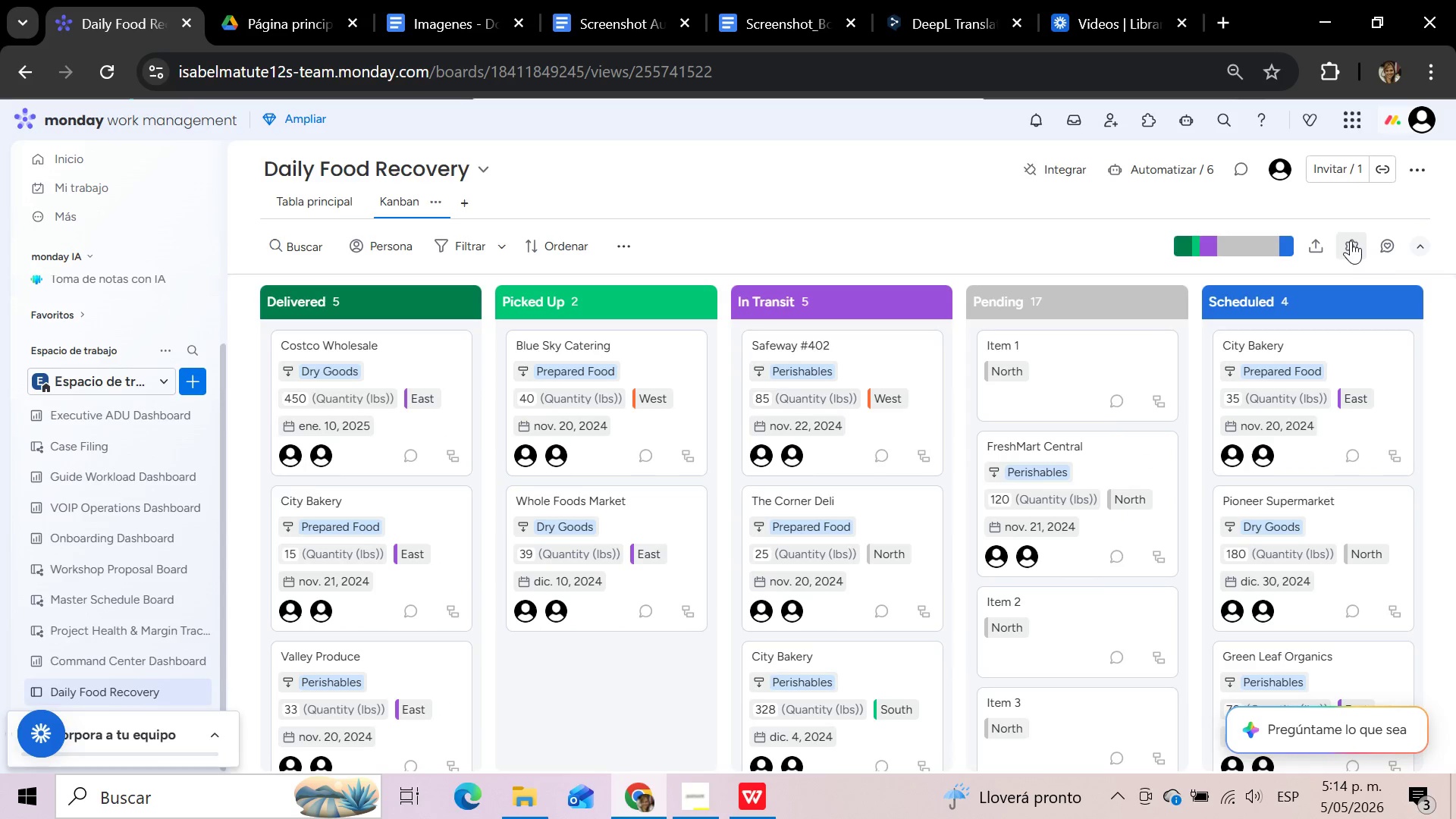 
mouse_move([1228, 364])
 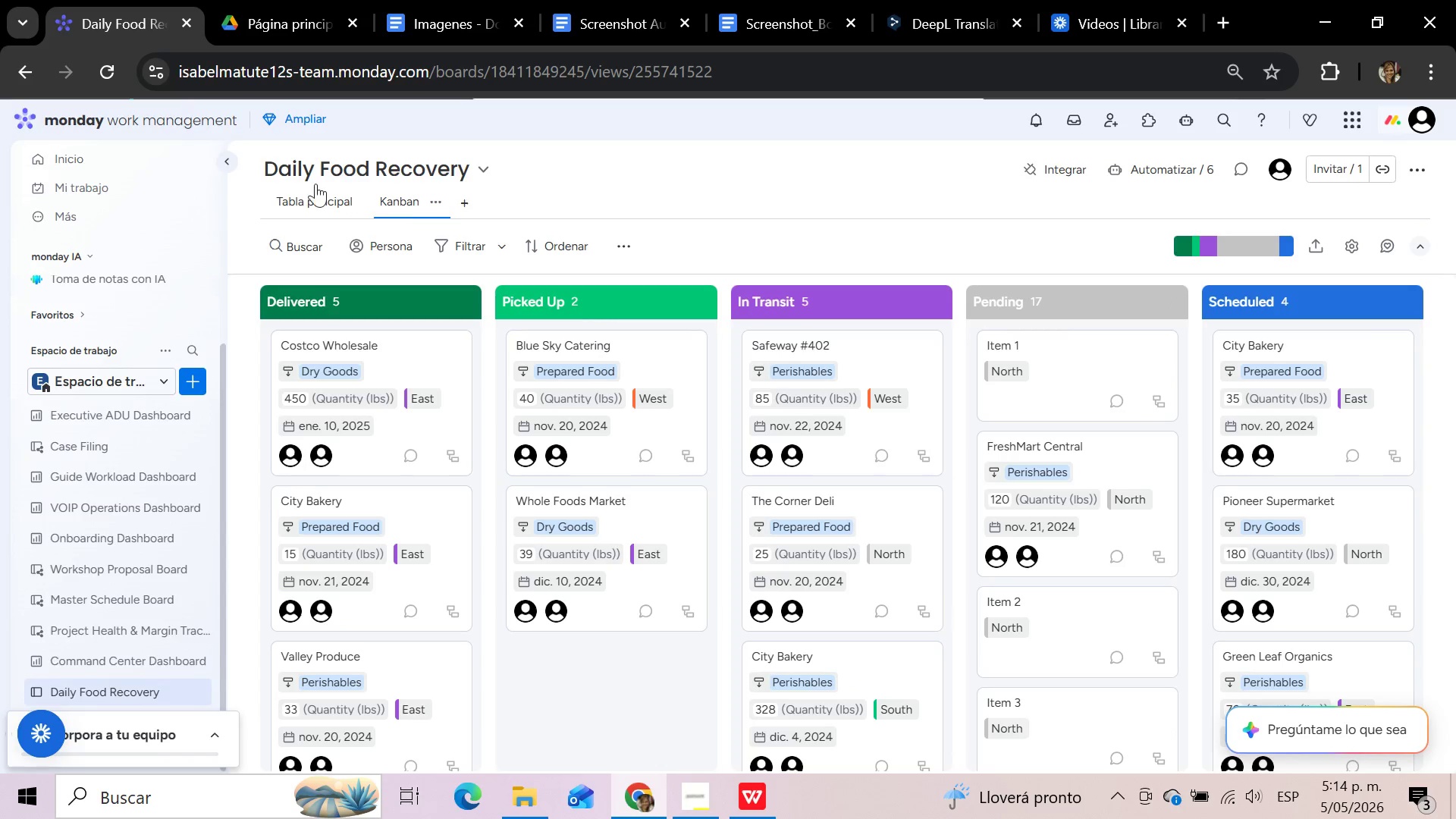 
wait(5.08)
 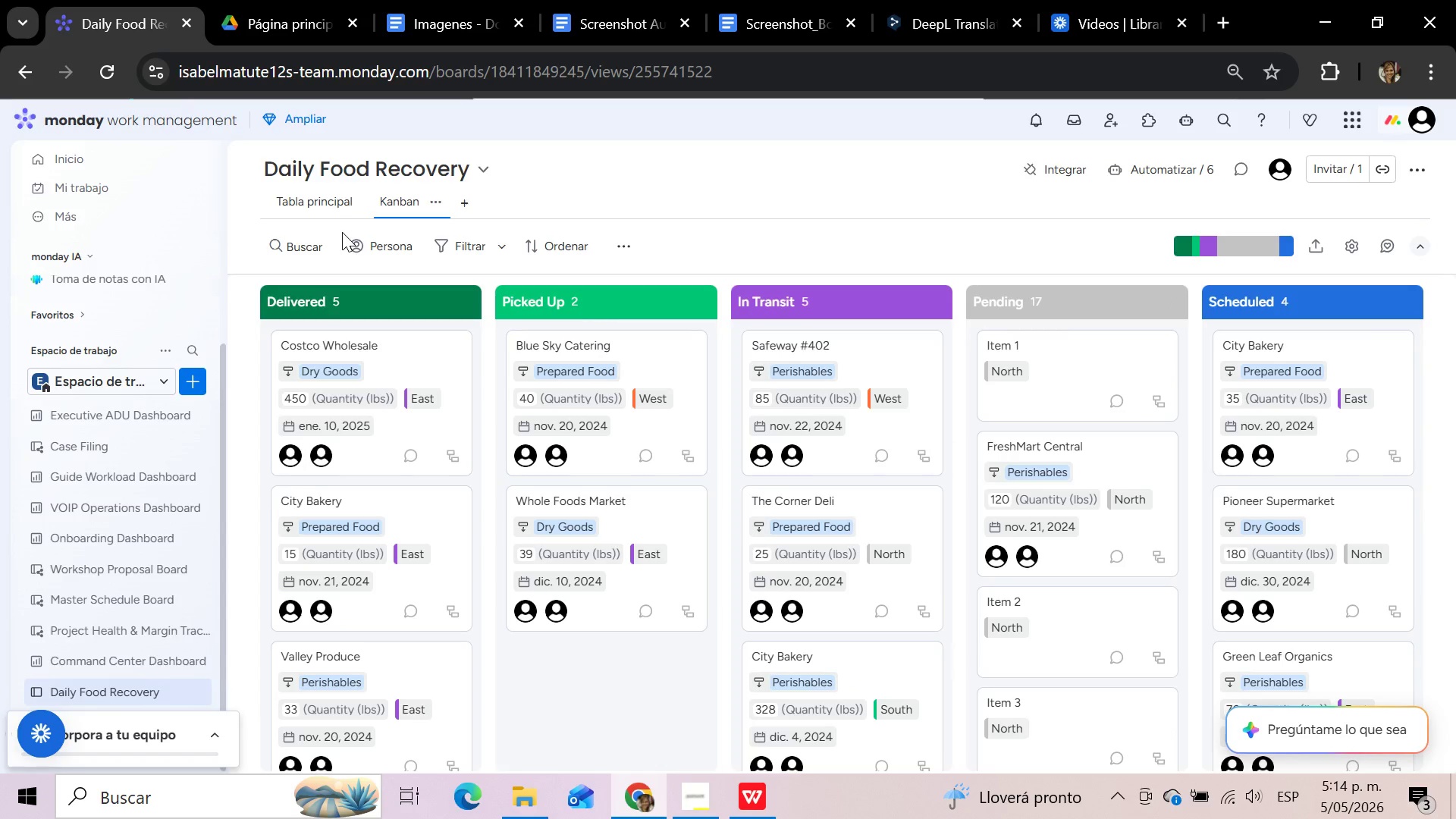 
left_click([435, 196])
 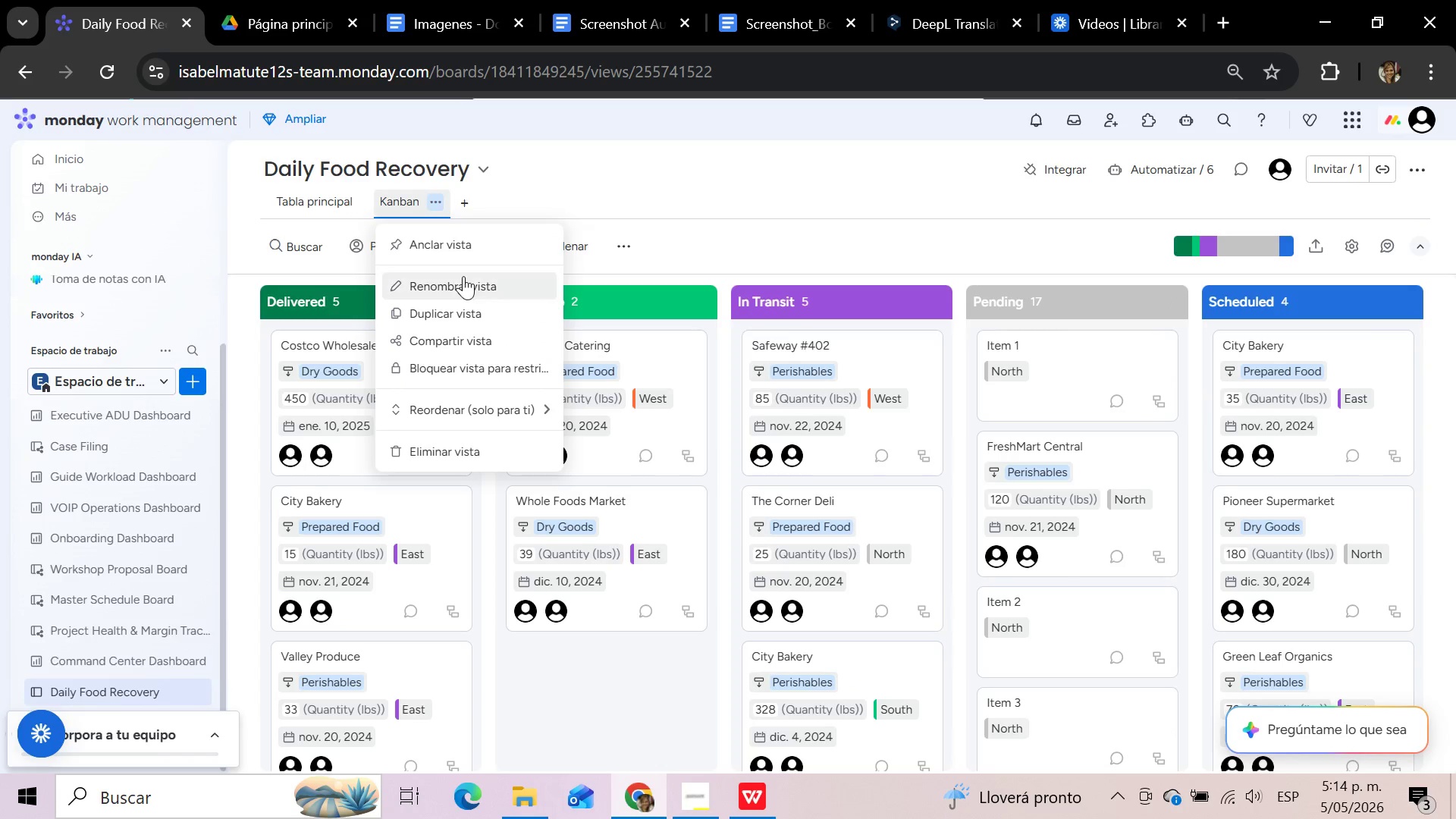 
left_click([463, 276])
 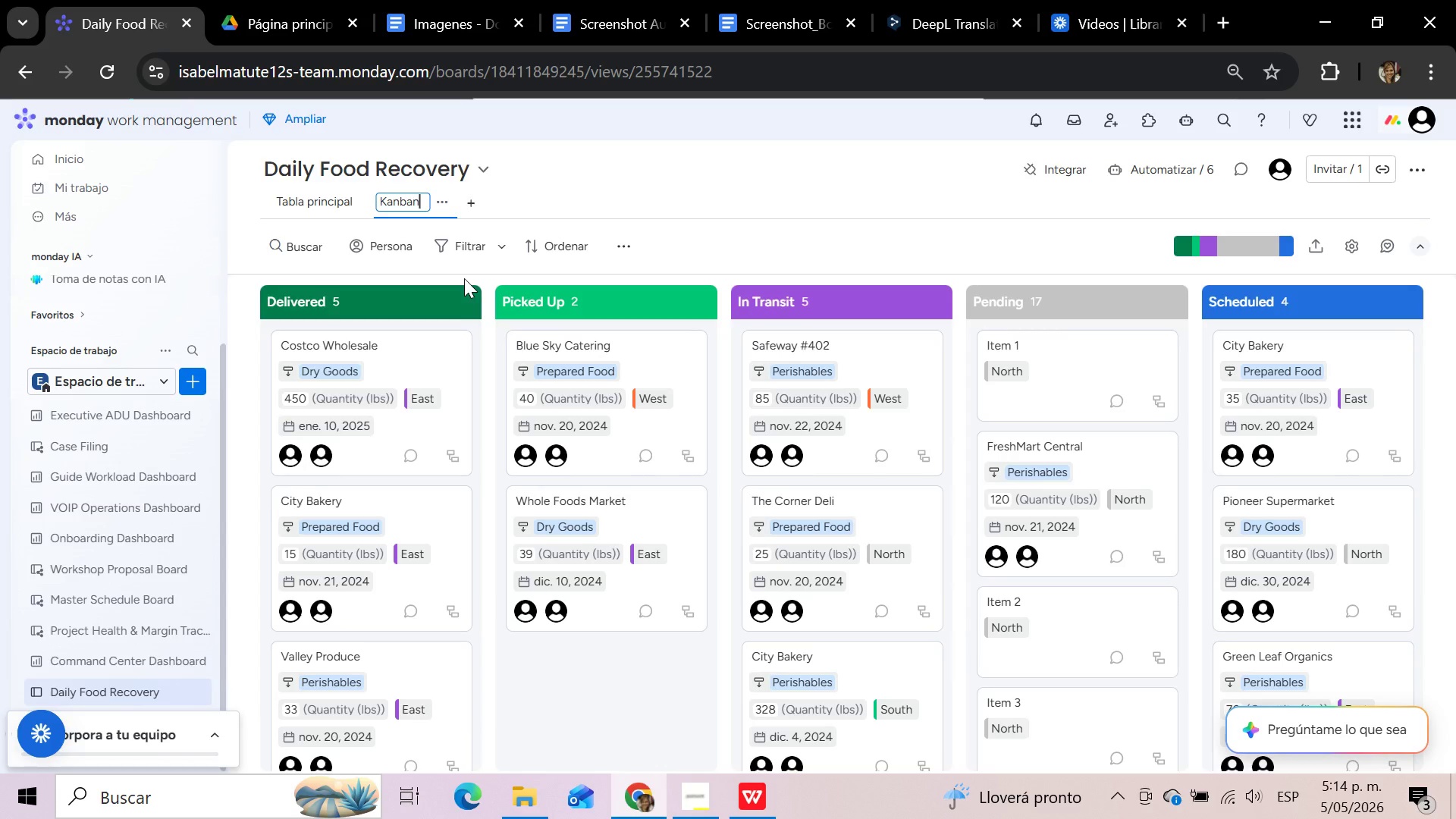 
hold_key(key=ArrowLeft, duration=0.83)
 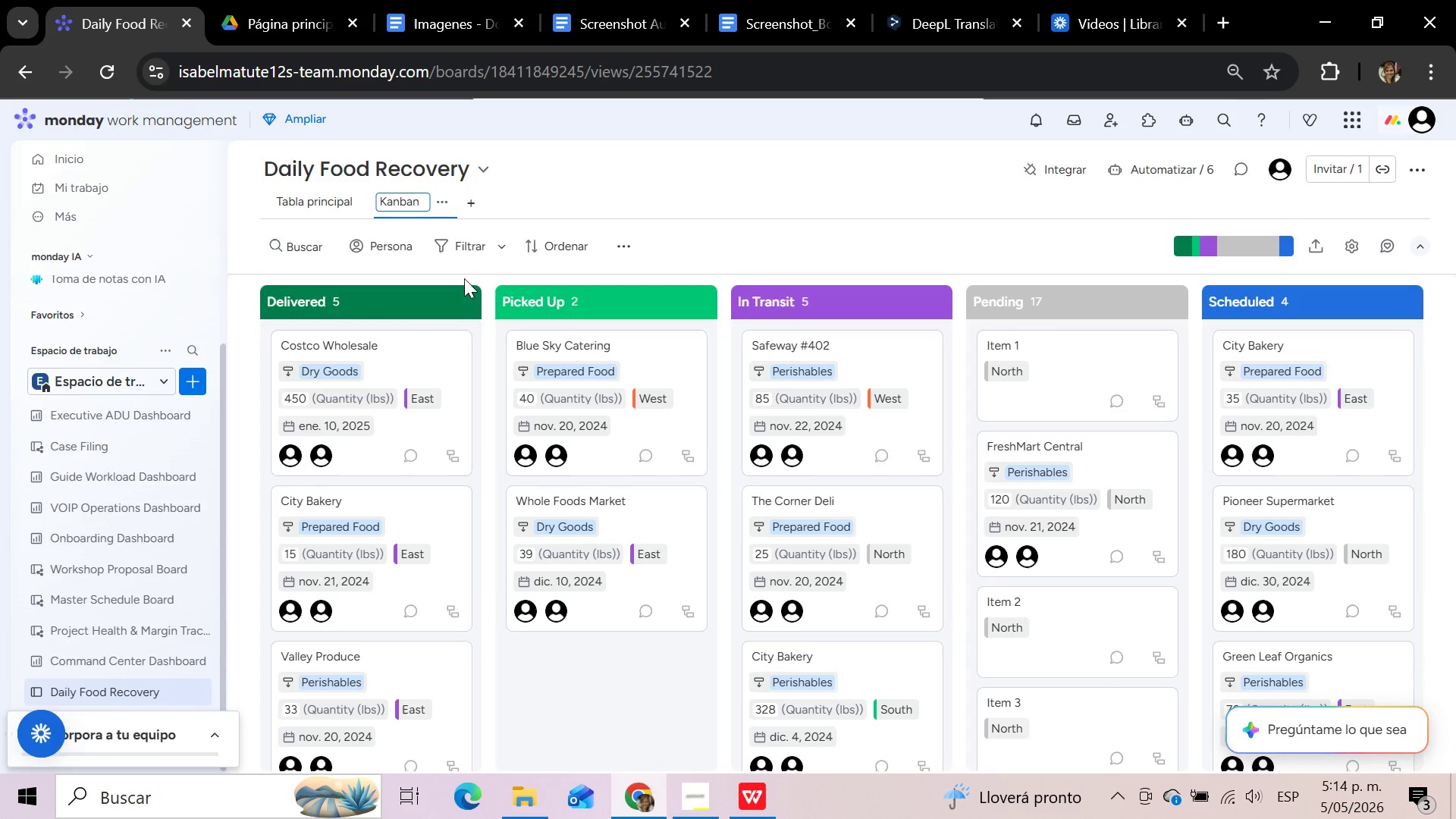 
type(Pic)
 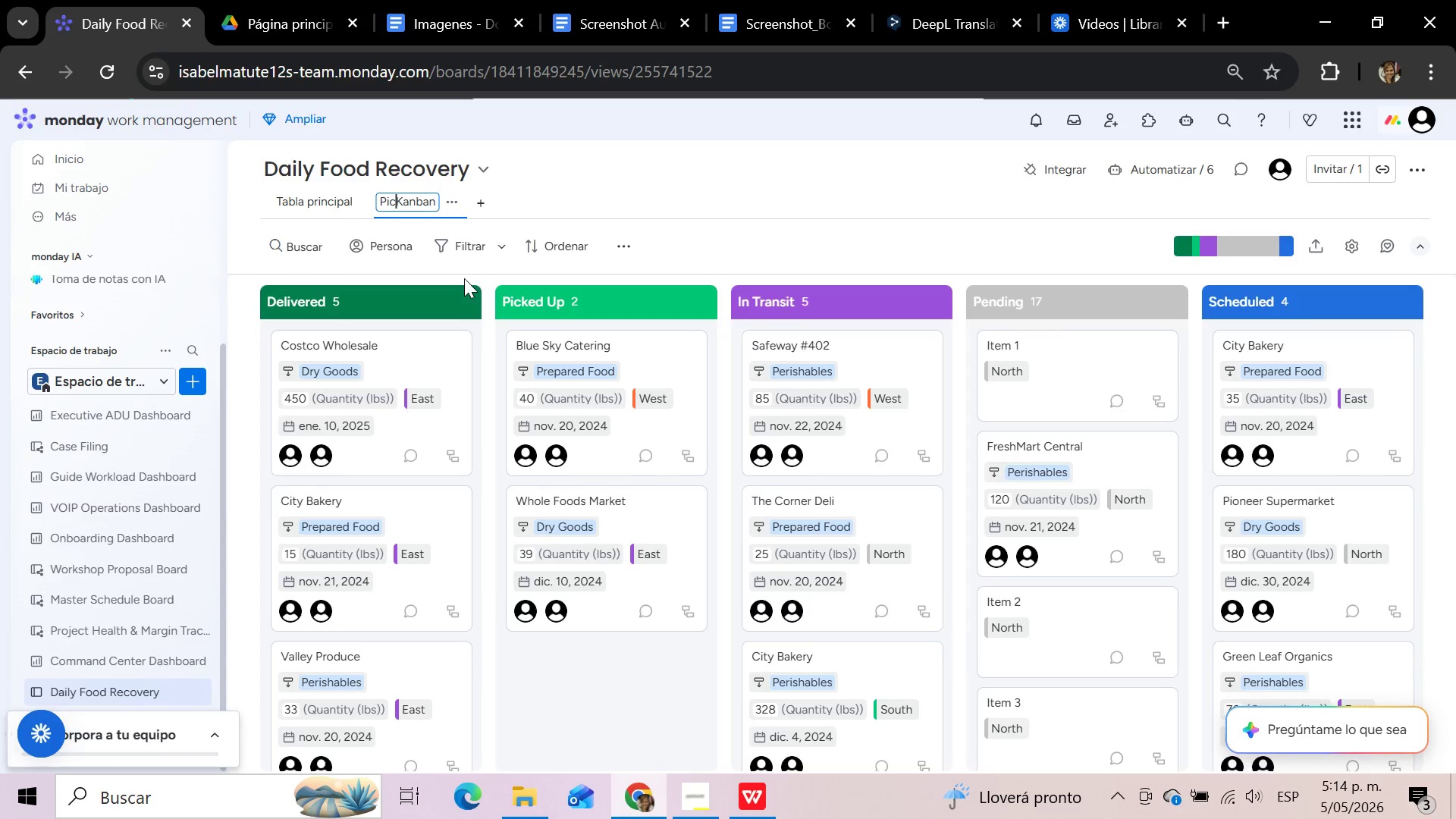 
type(kup Status )
 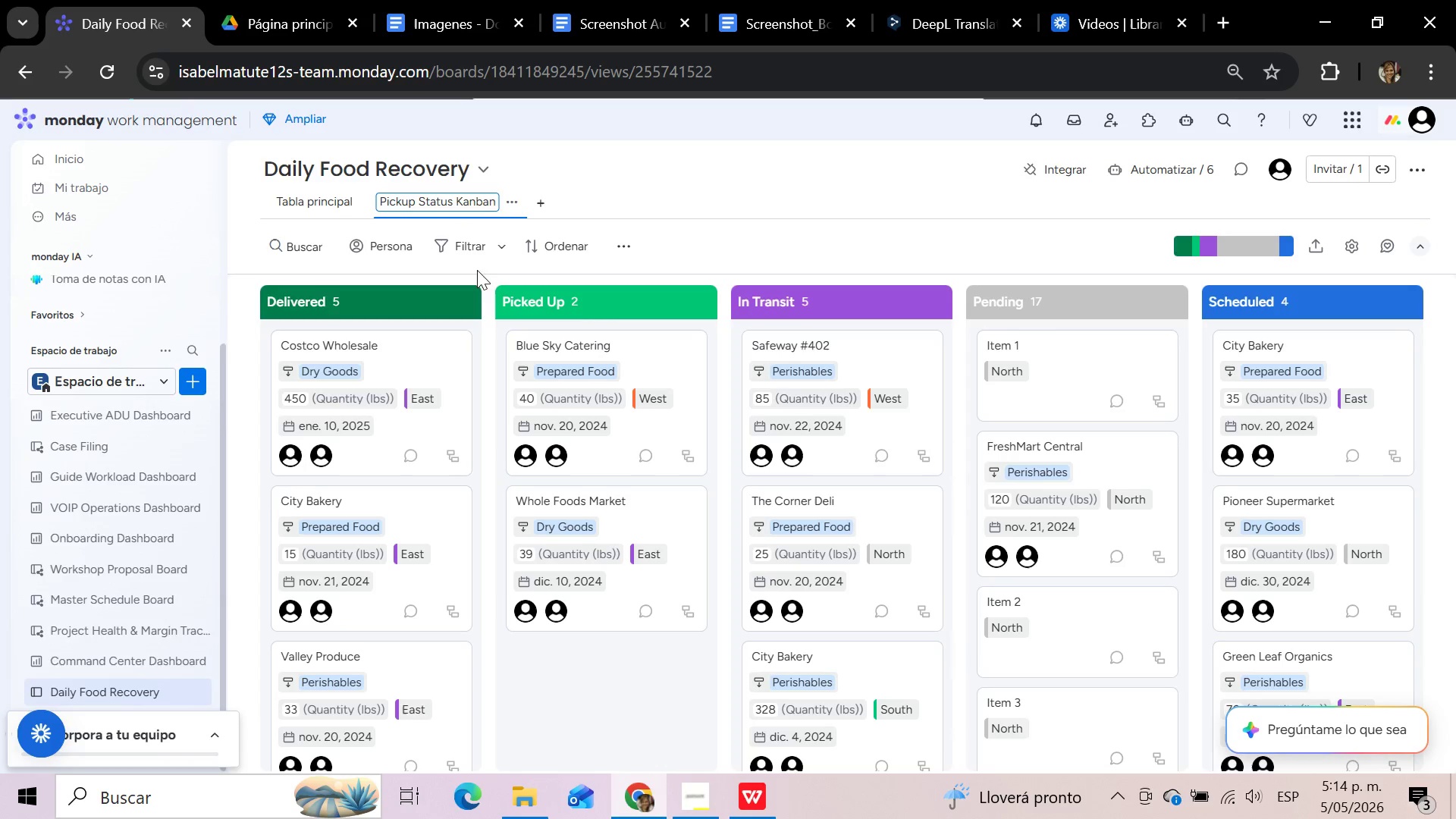 
left_click([587, 177])
 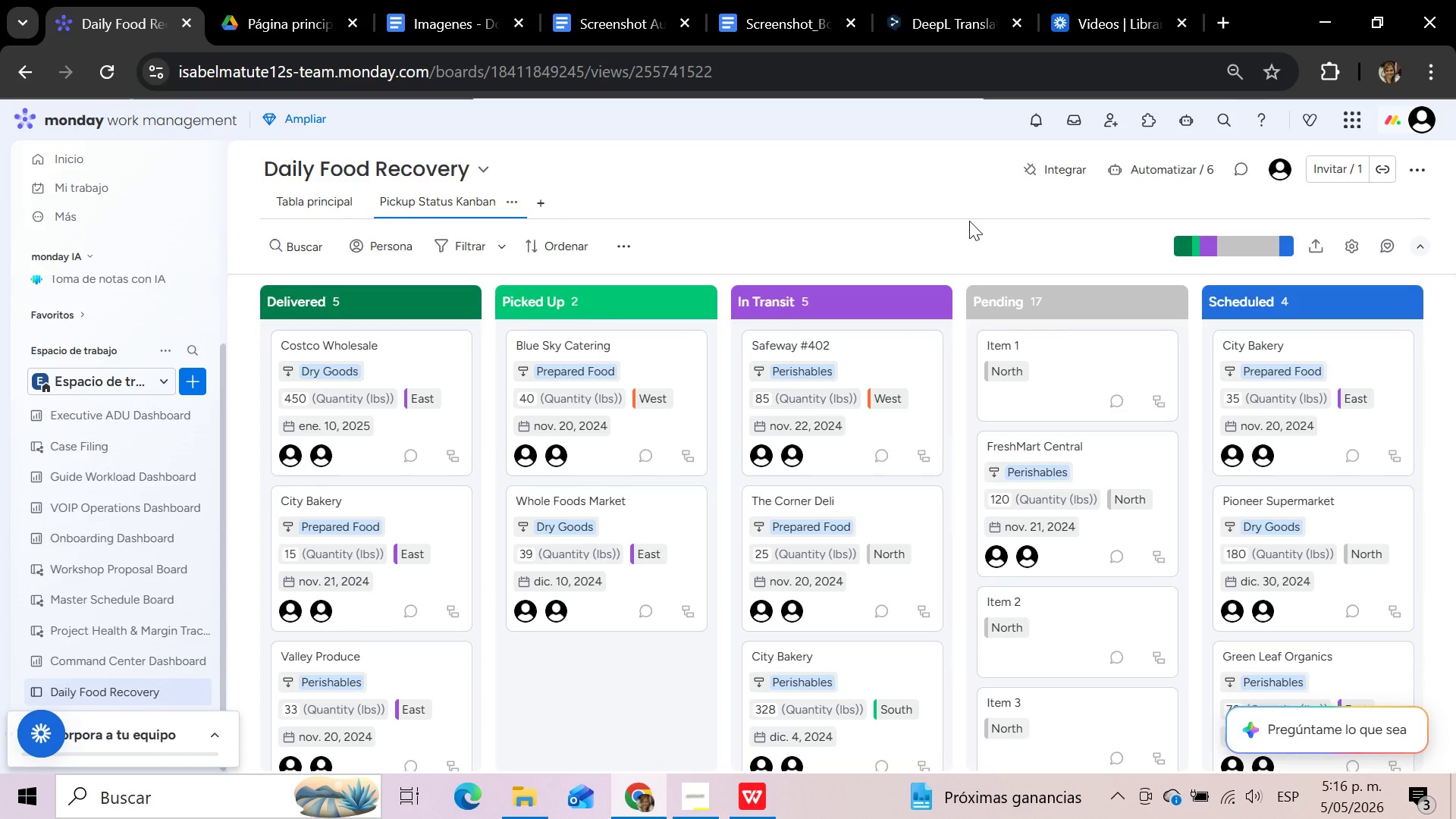 
wait(97.66)
 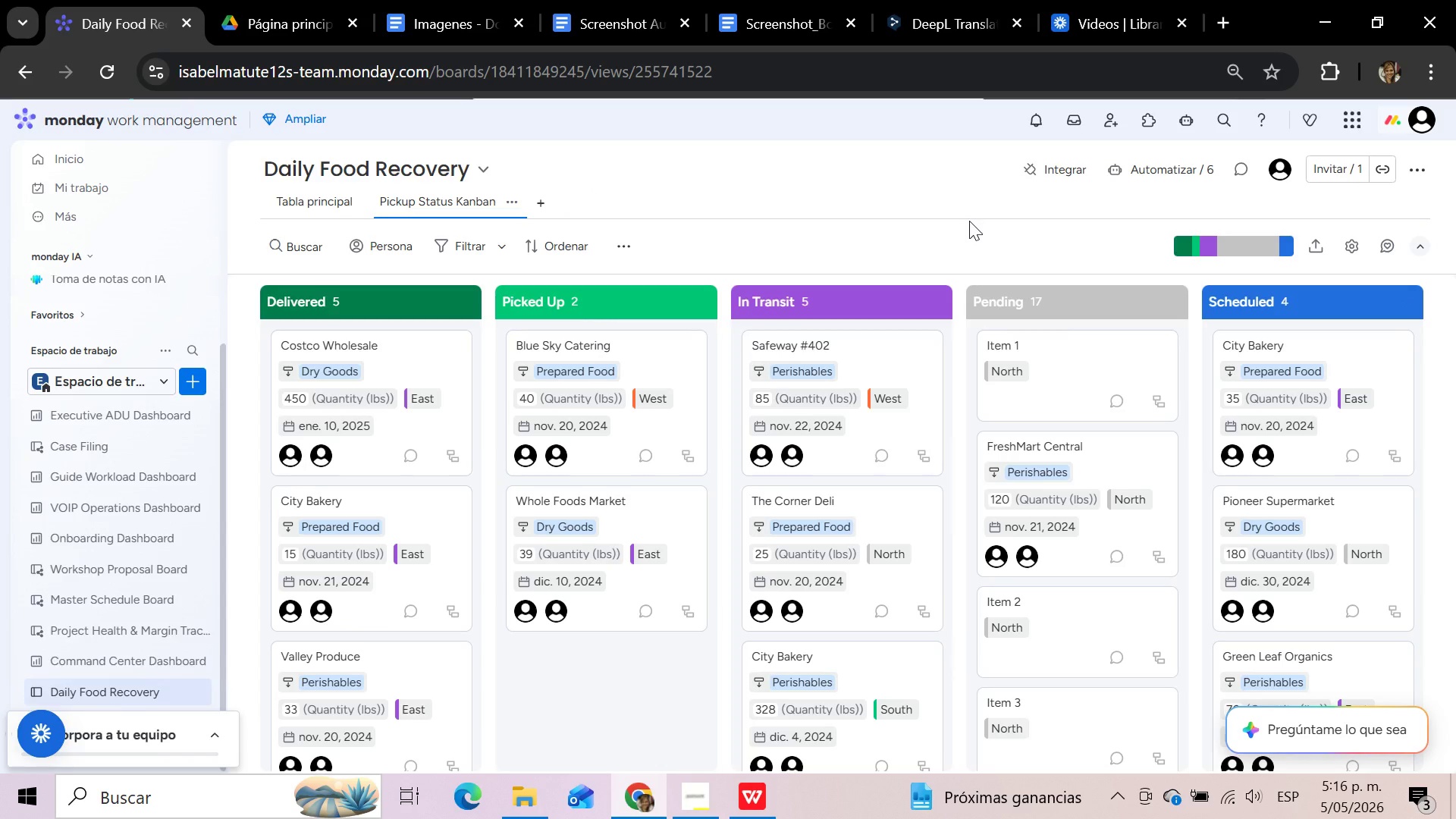 
left_click([543, 202])
 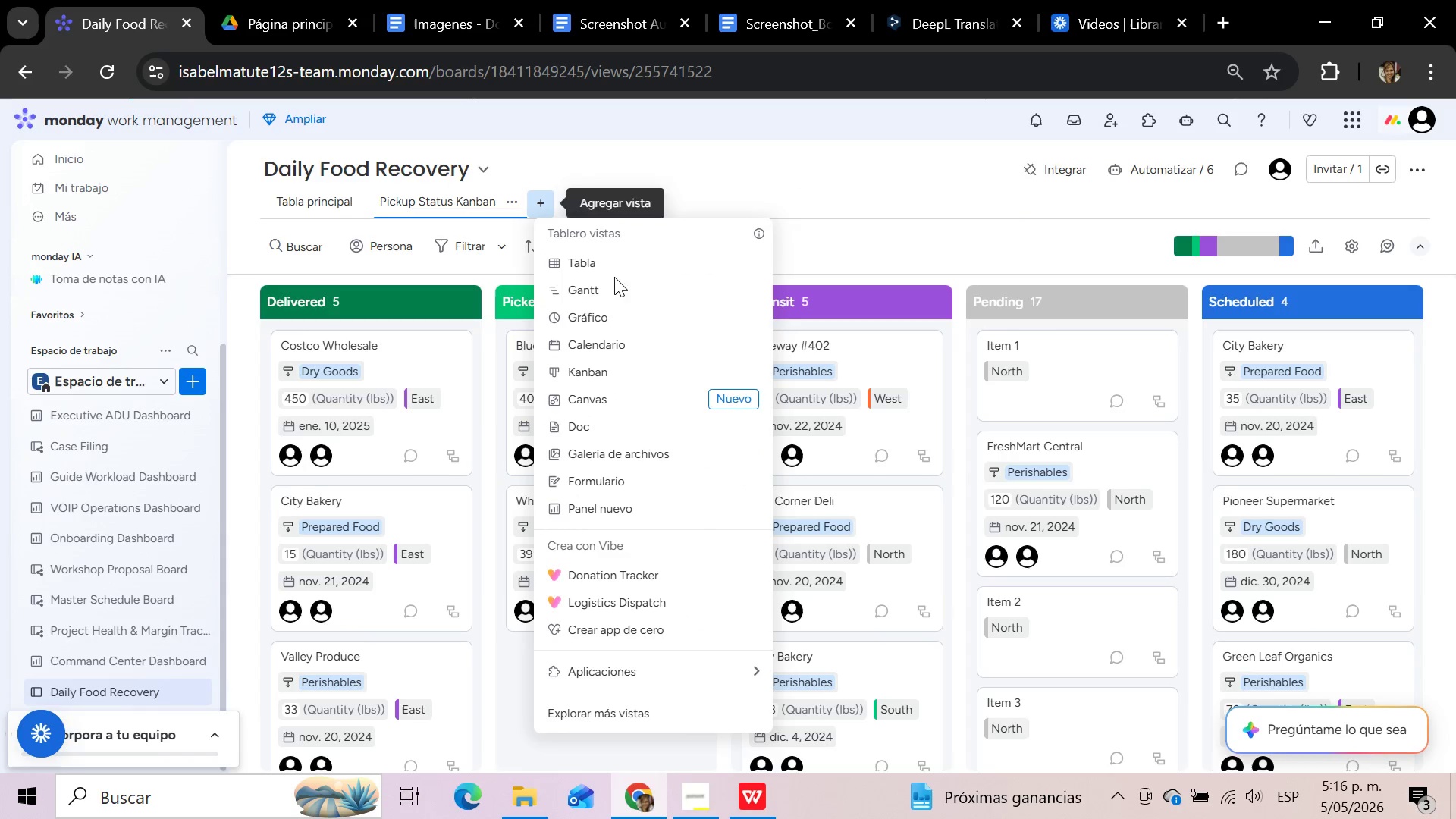 
left_click([626, 337])
 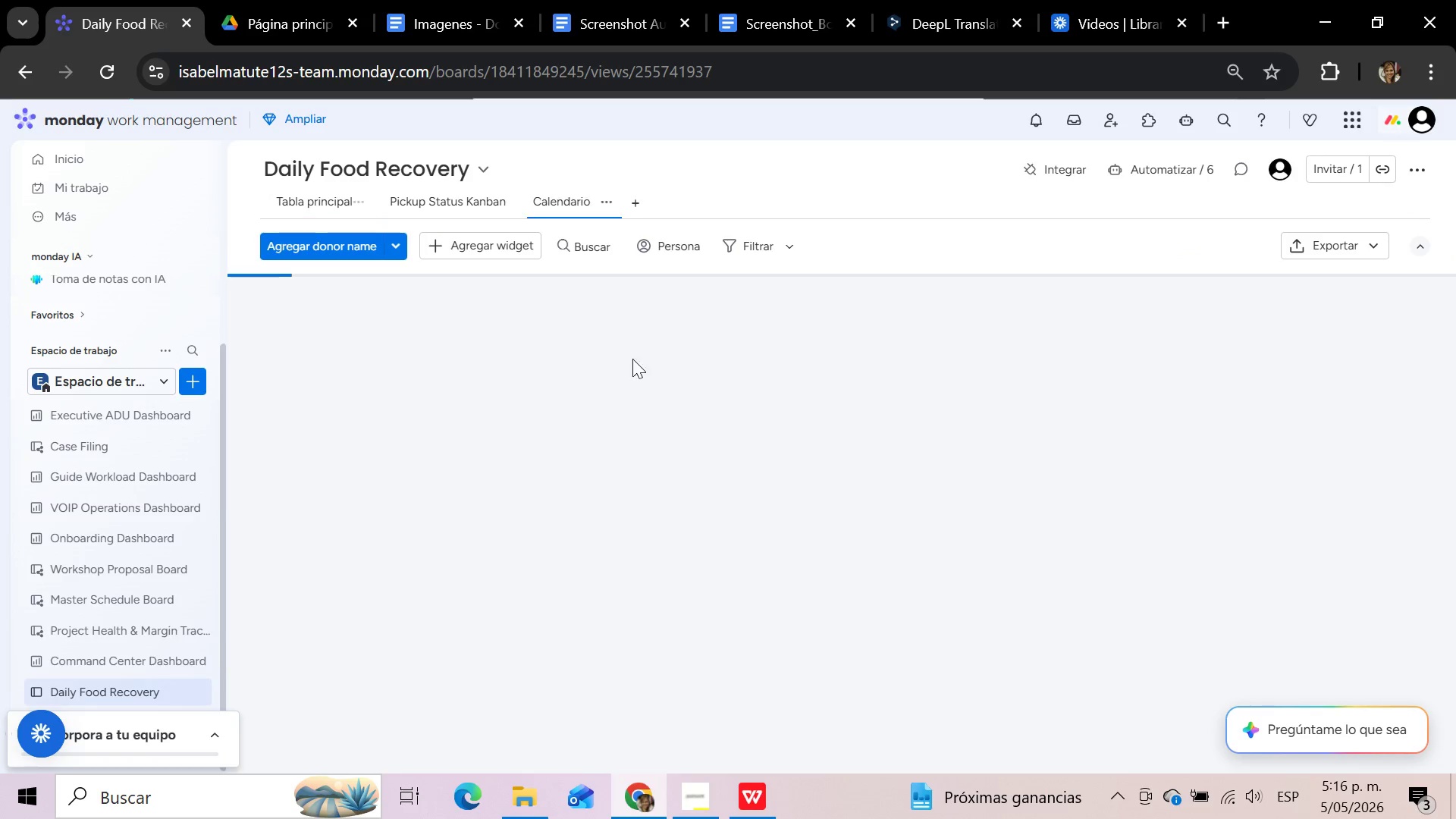 
left_click([704, 798])